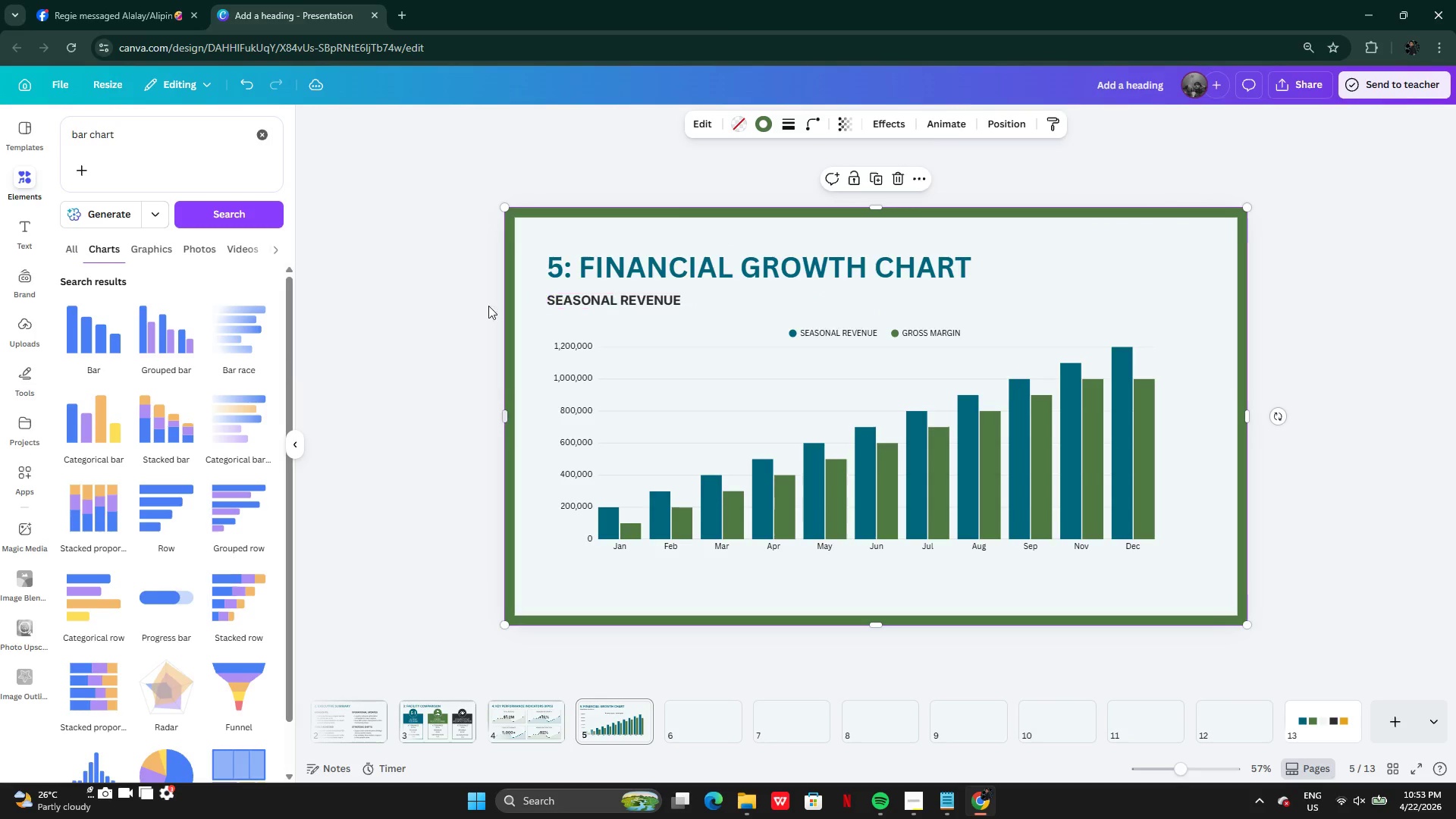 
left_click([602, 303])
 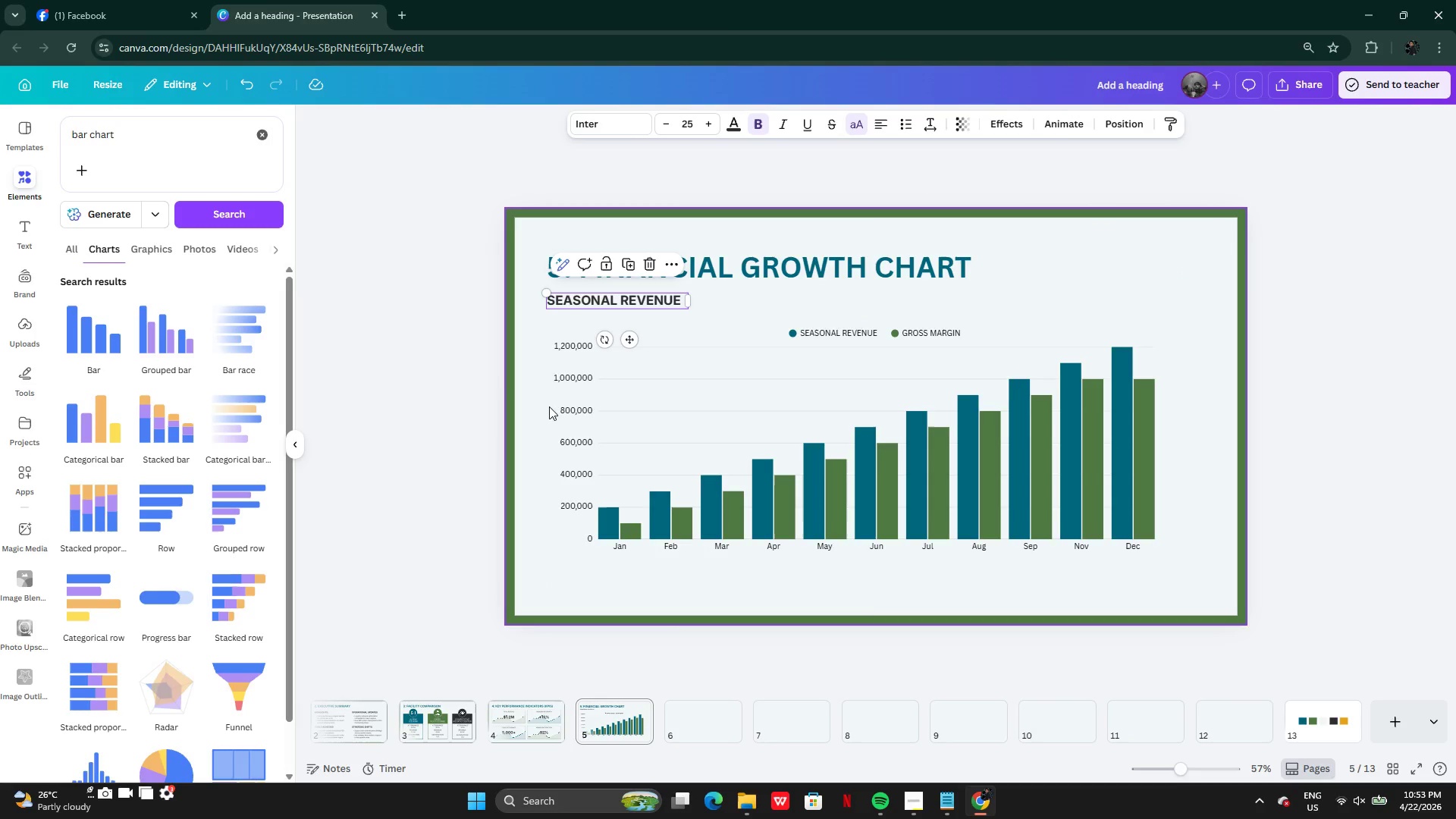 
wait(6.0)
 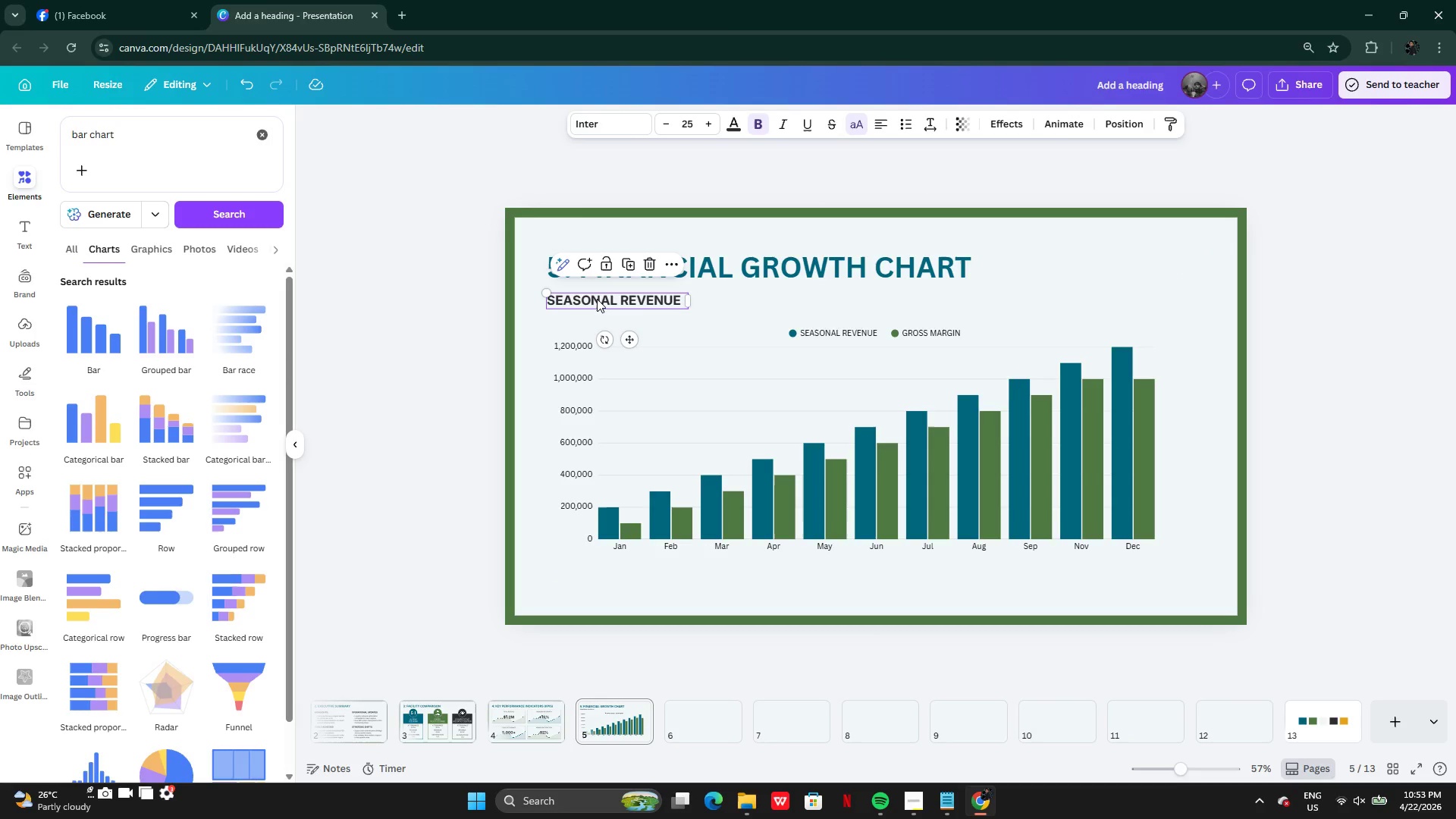 
left_click([486, 419])
 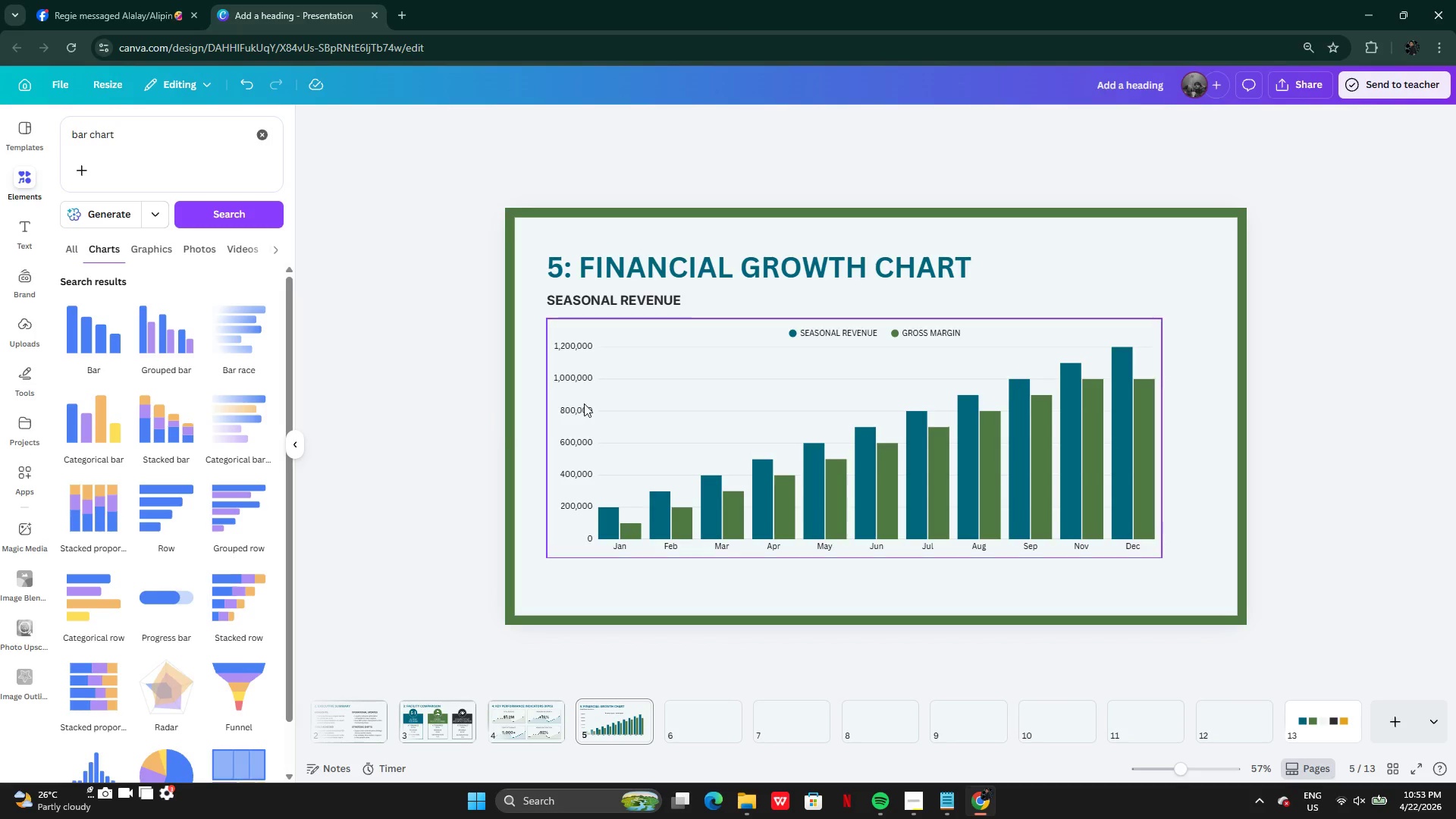 
left_click([584, 403])
 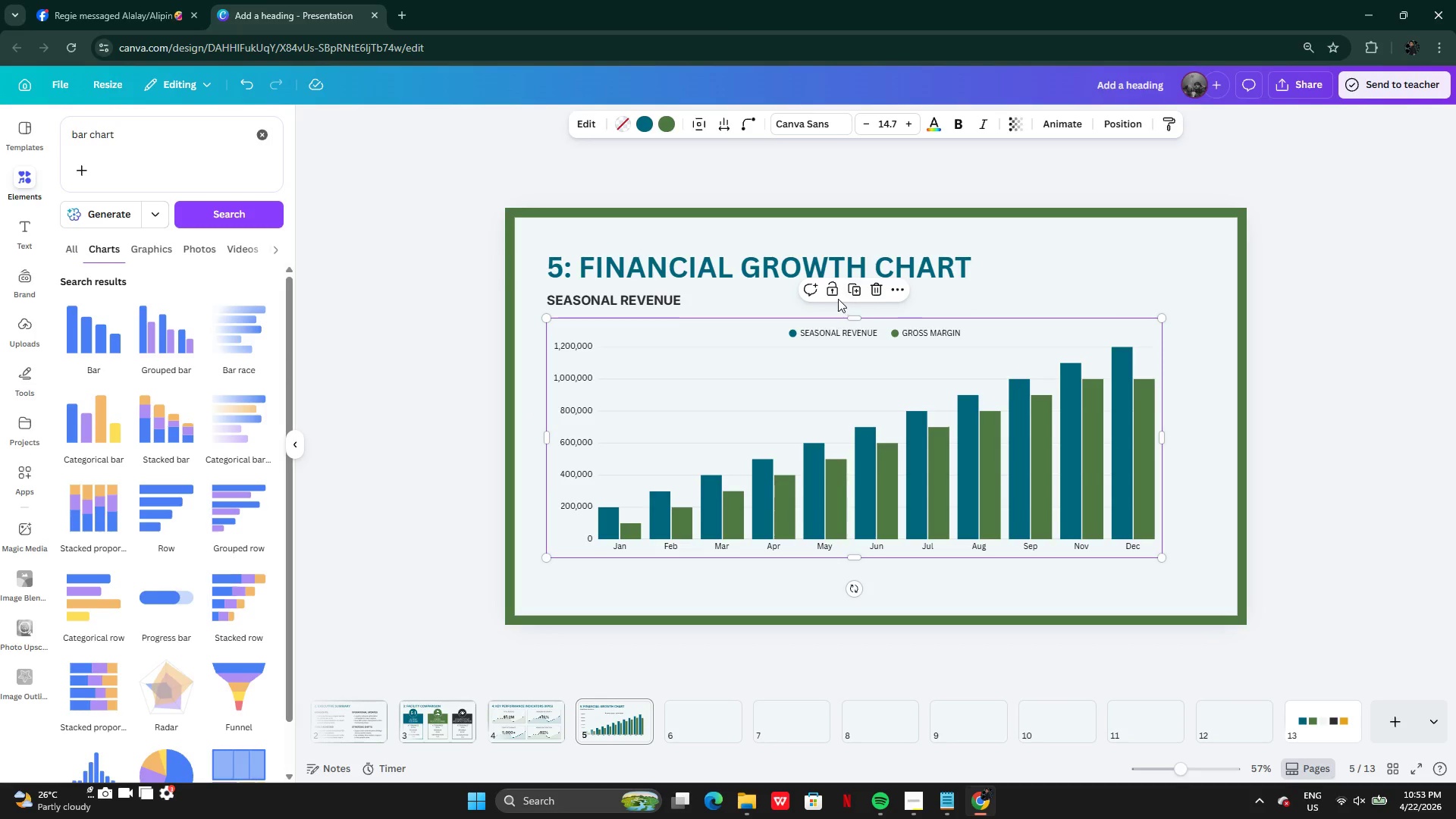 
left_click([833, 292])
 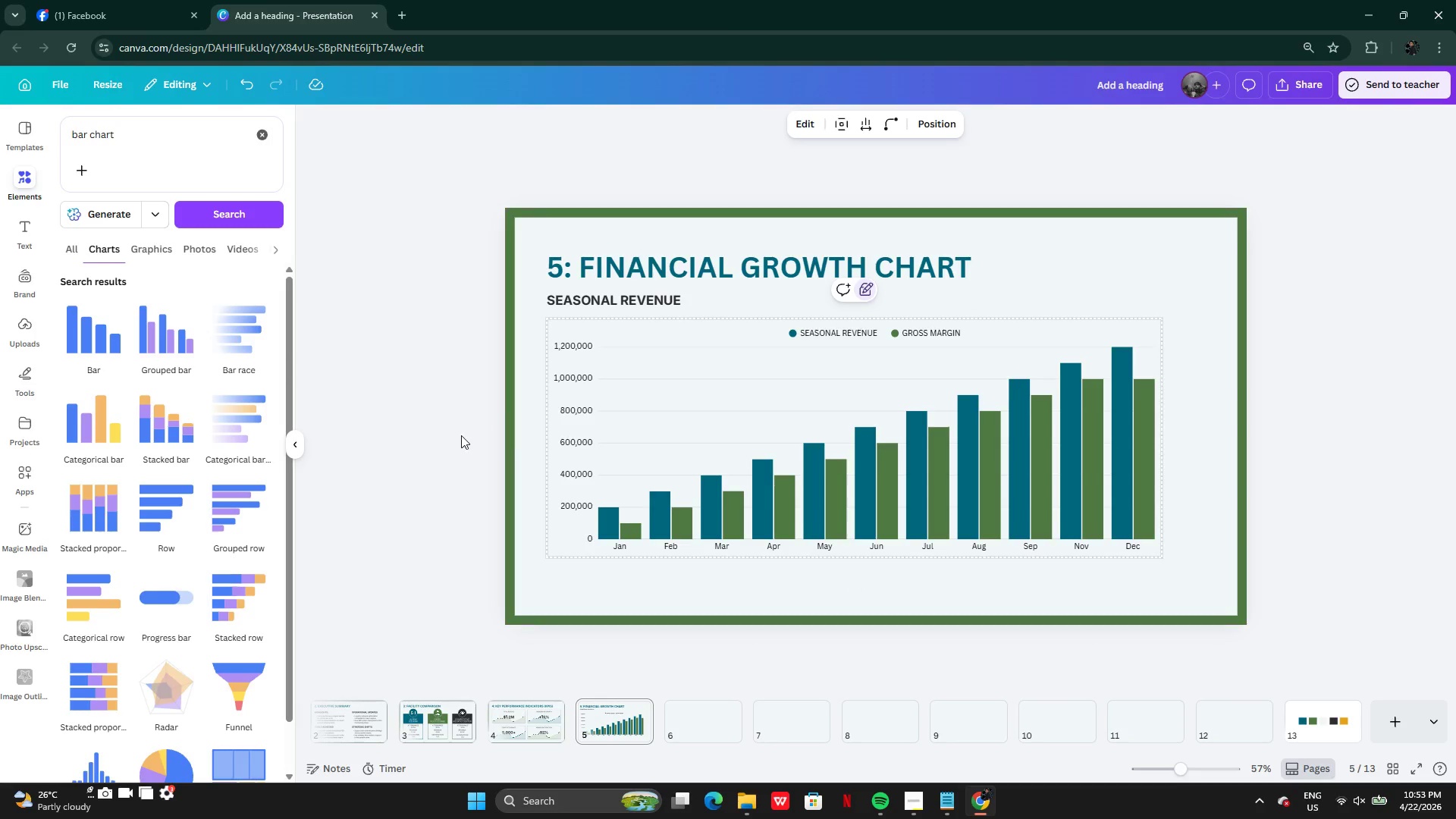 
left_click([460, 435])
 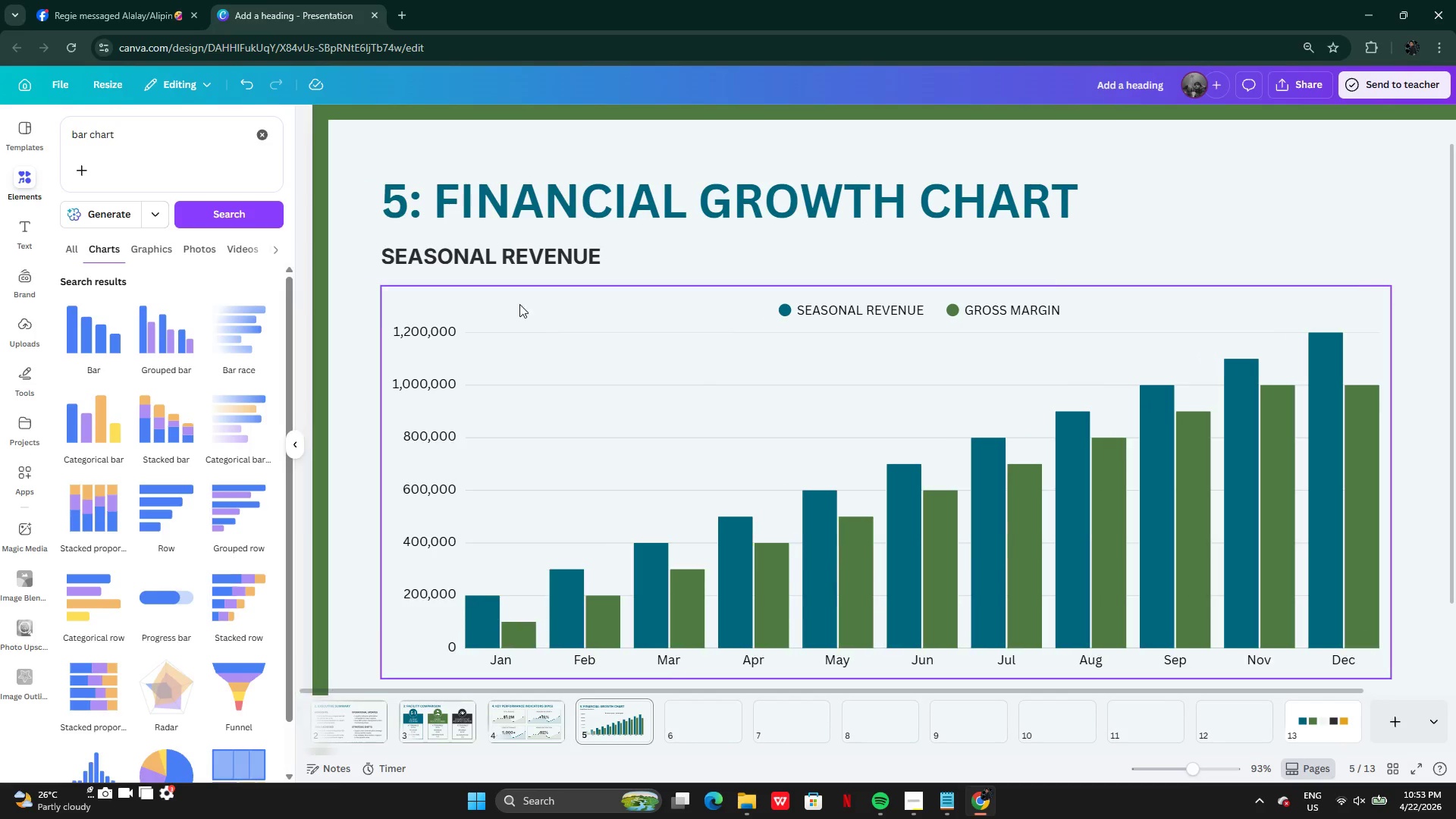 
left_click([467, 256])
 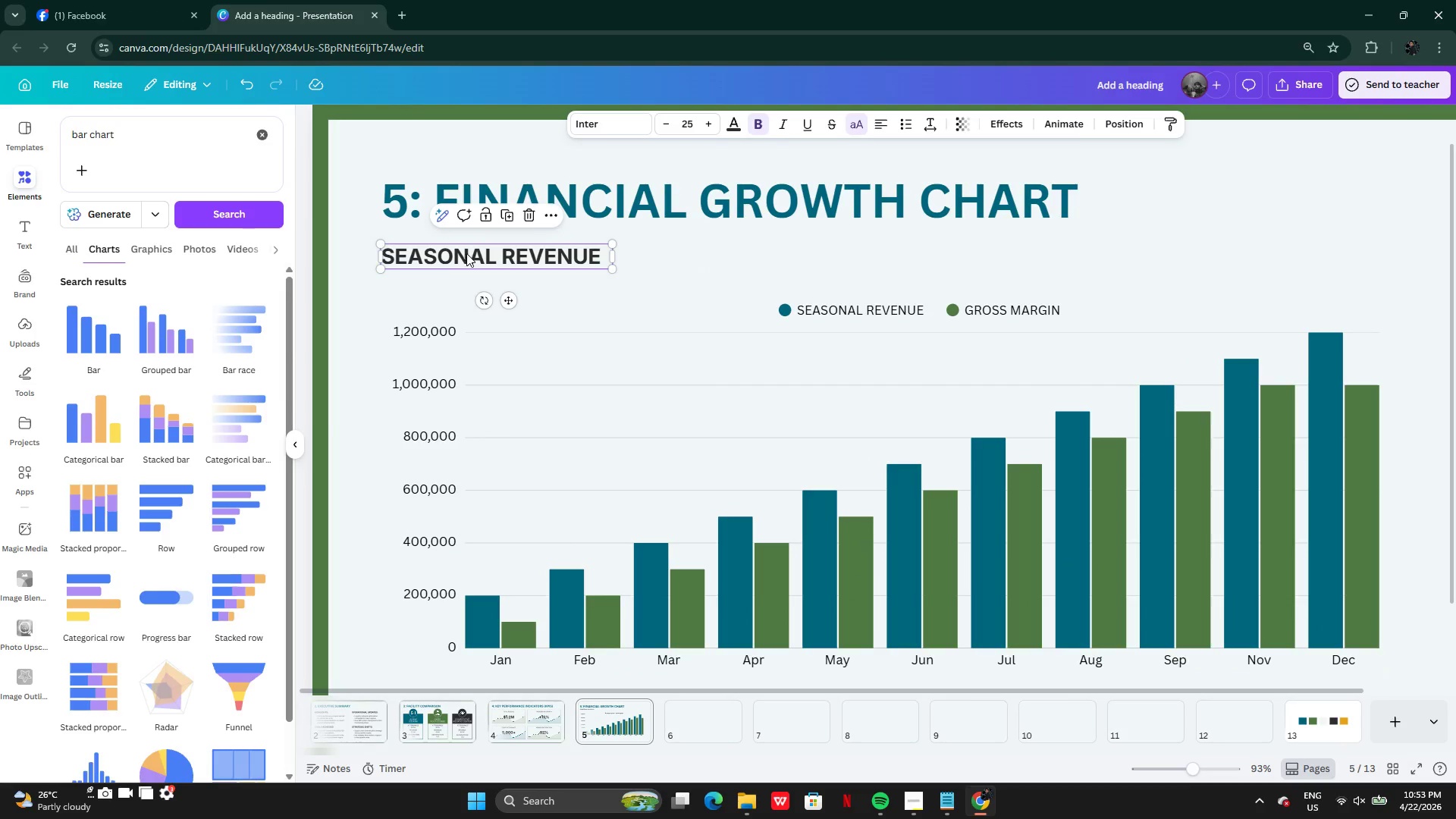 
key(Alt+AltLeft)
 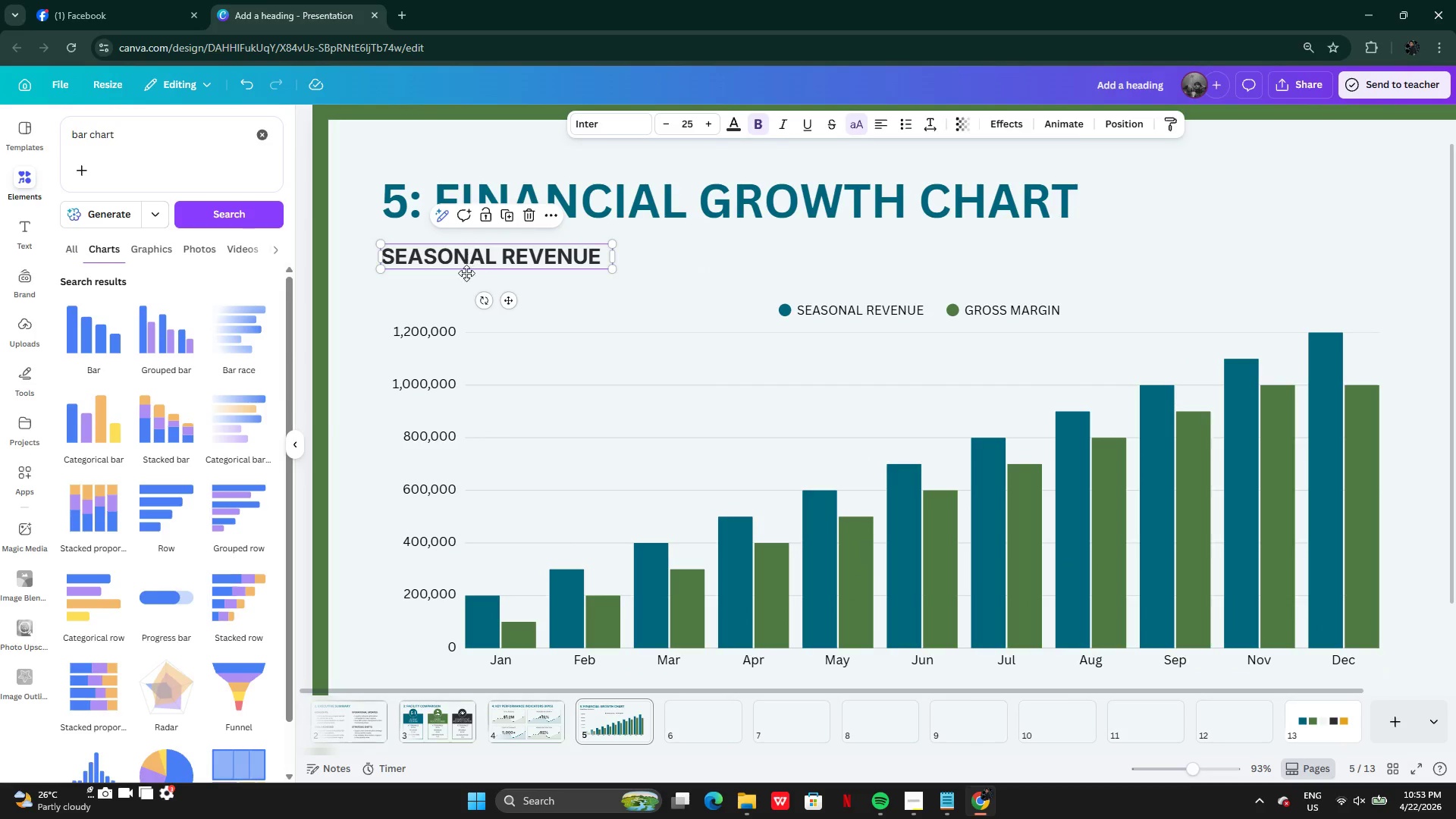 
left_click_drag(start_coordinate=[468, 253], to_coordinate=[449, 325])
 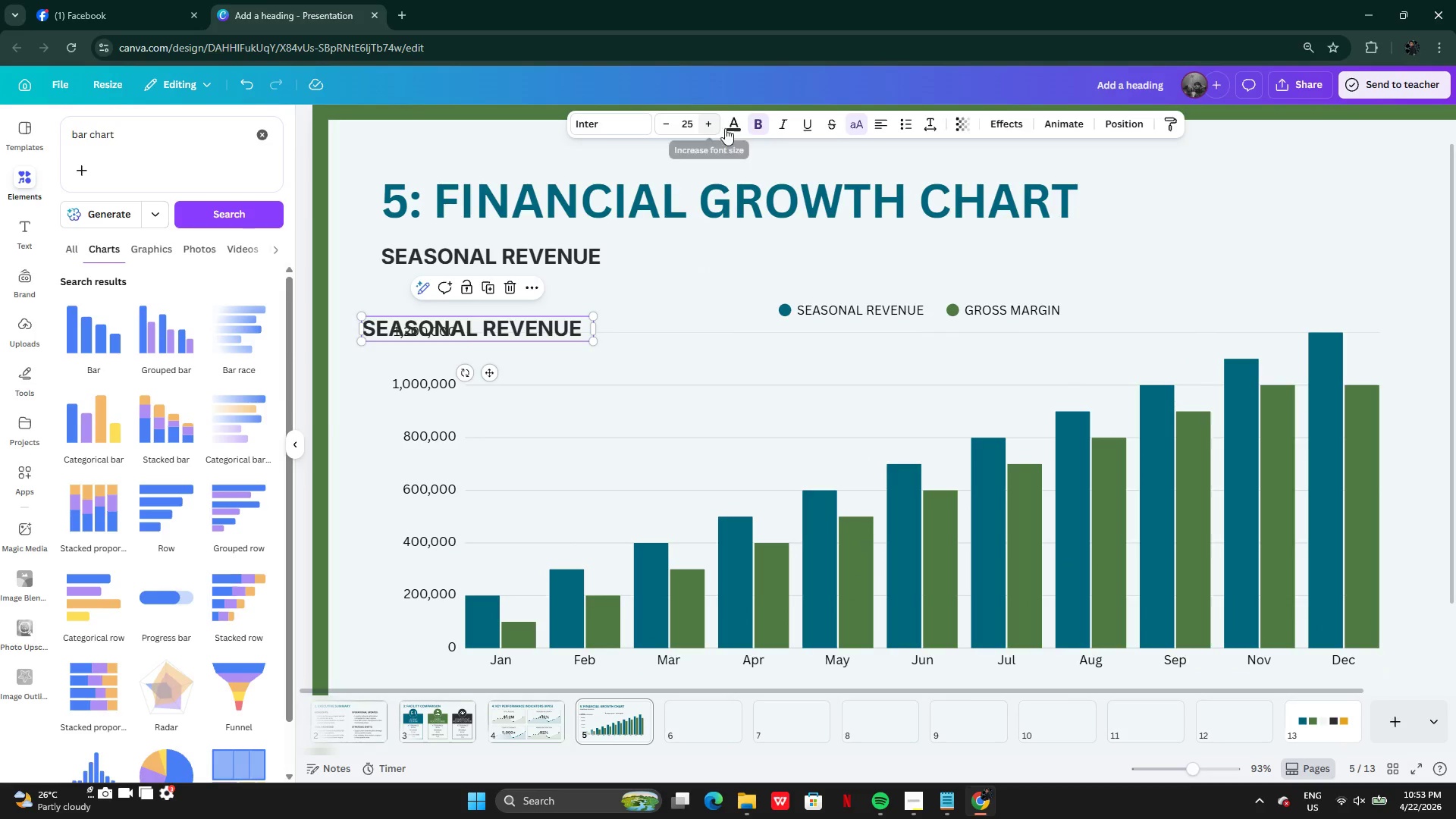 
left_click([771, 124])
 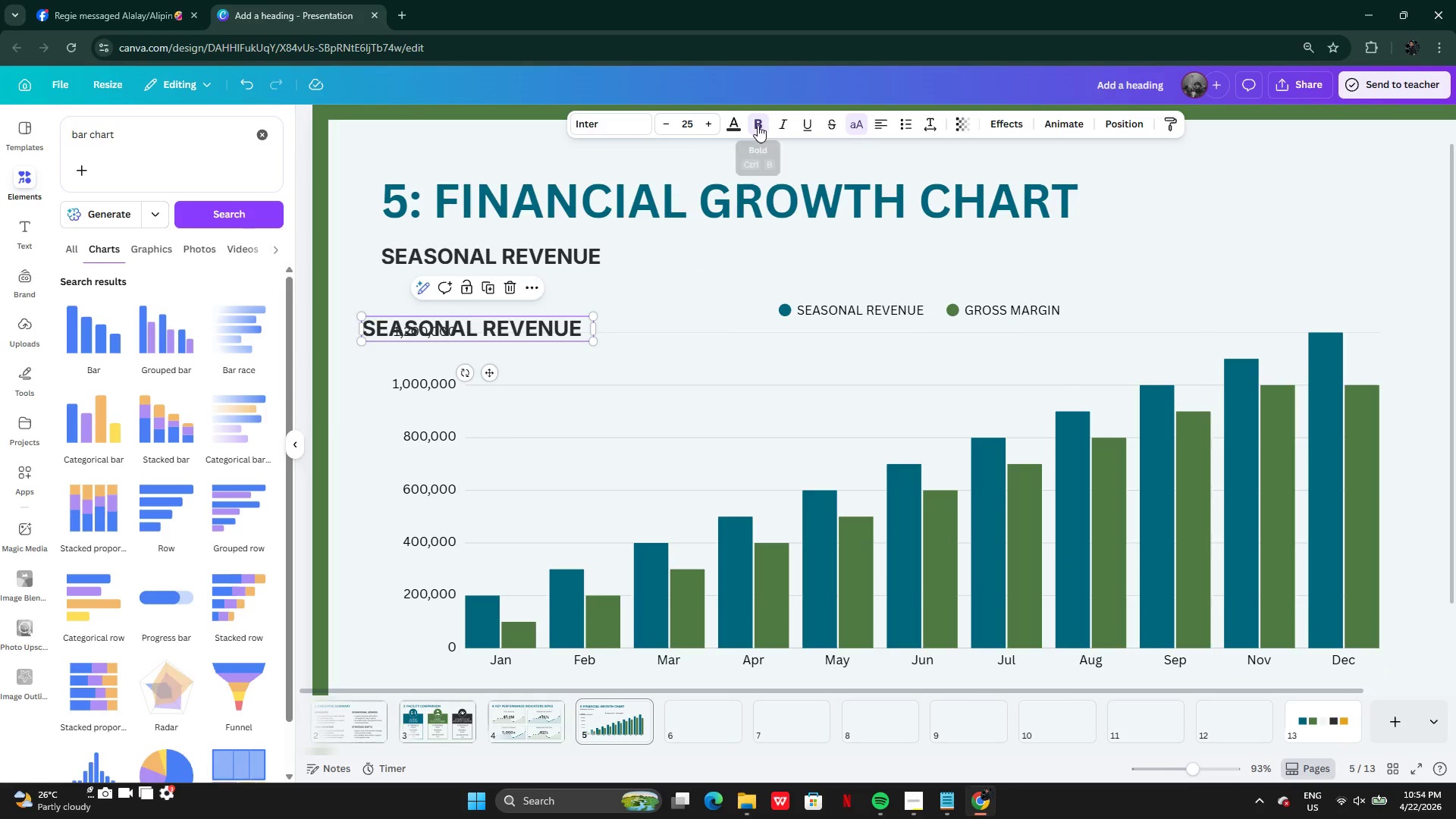 
left_click([758, 125])
 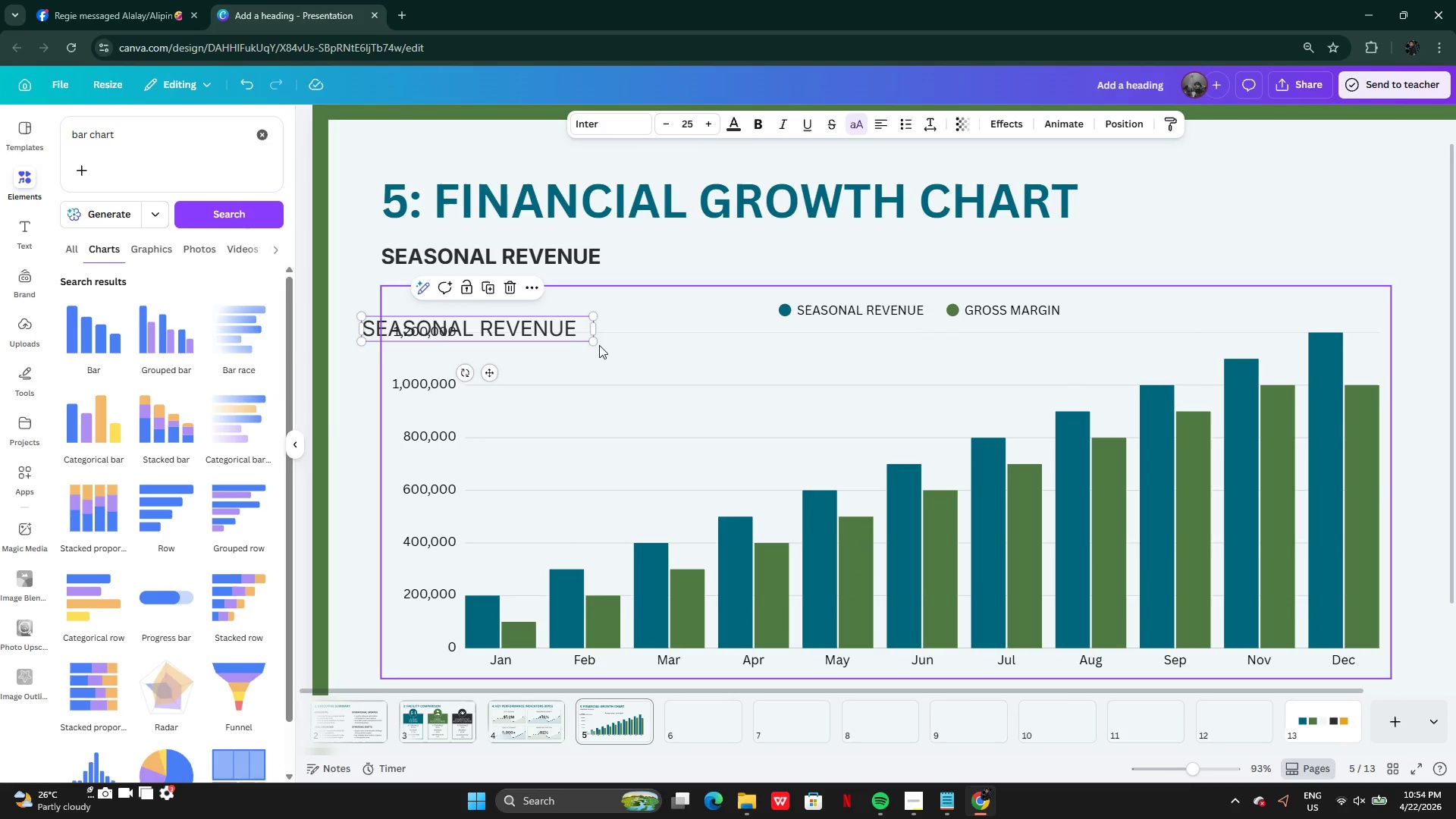 
left_click_drag(start_coordinate=[599, 344], to_coordinate=[553, 370])
 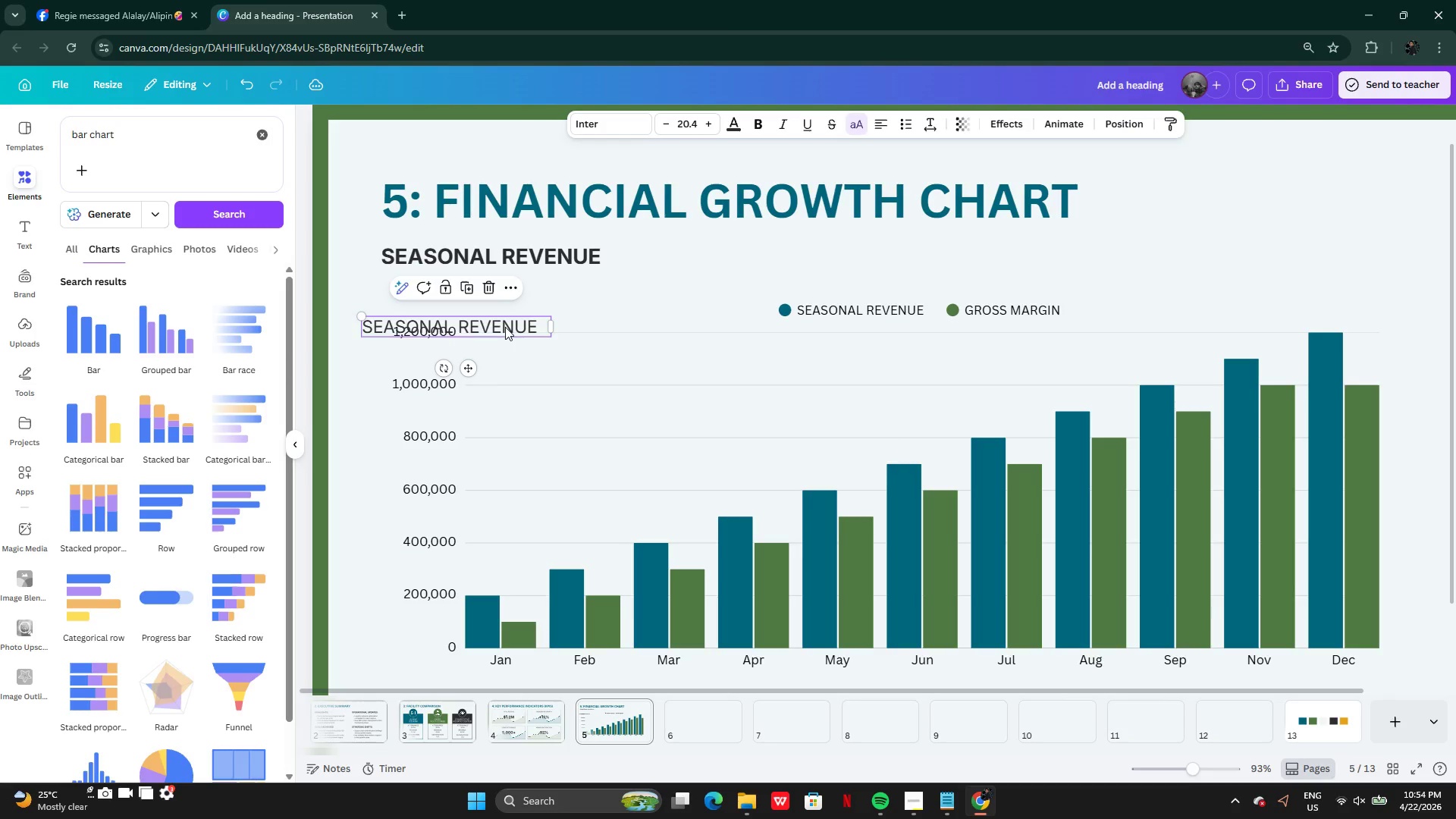 
double_click([505, 327])
 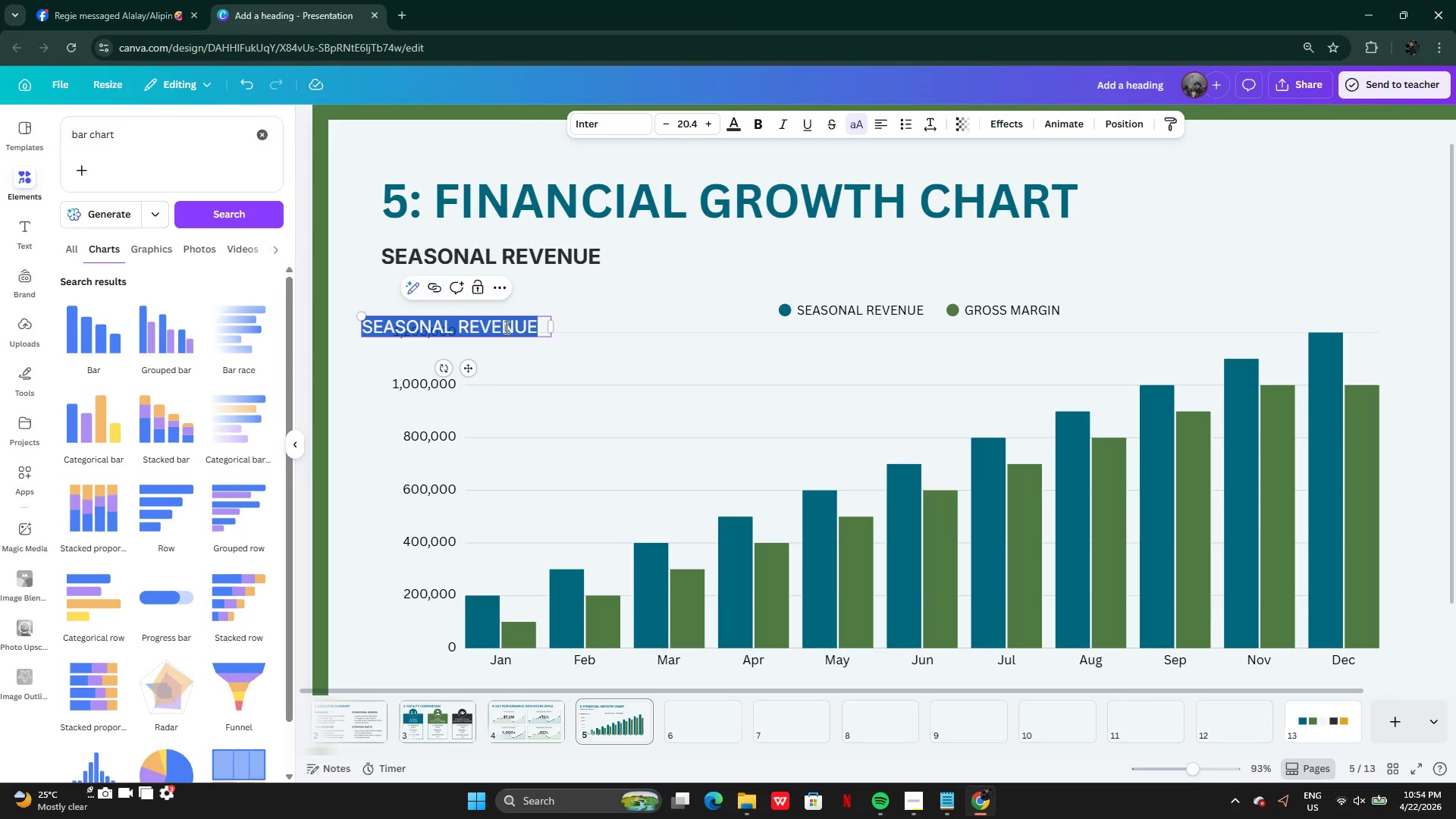 
hold_key(key=ShiftLeft, duration=2.52)
 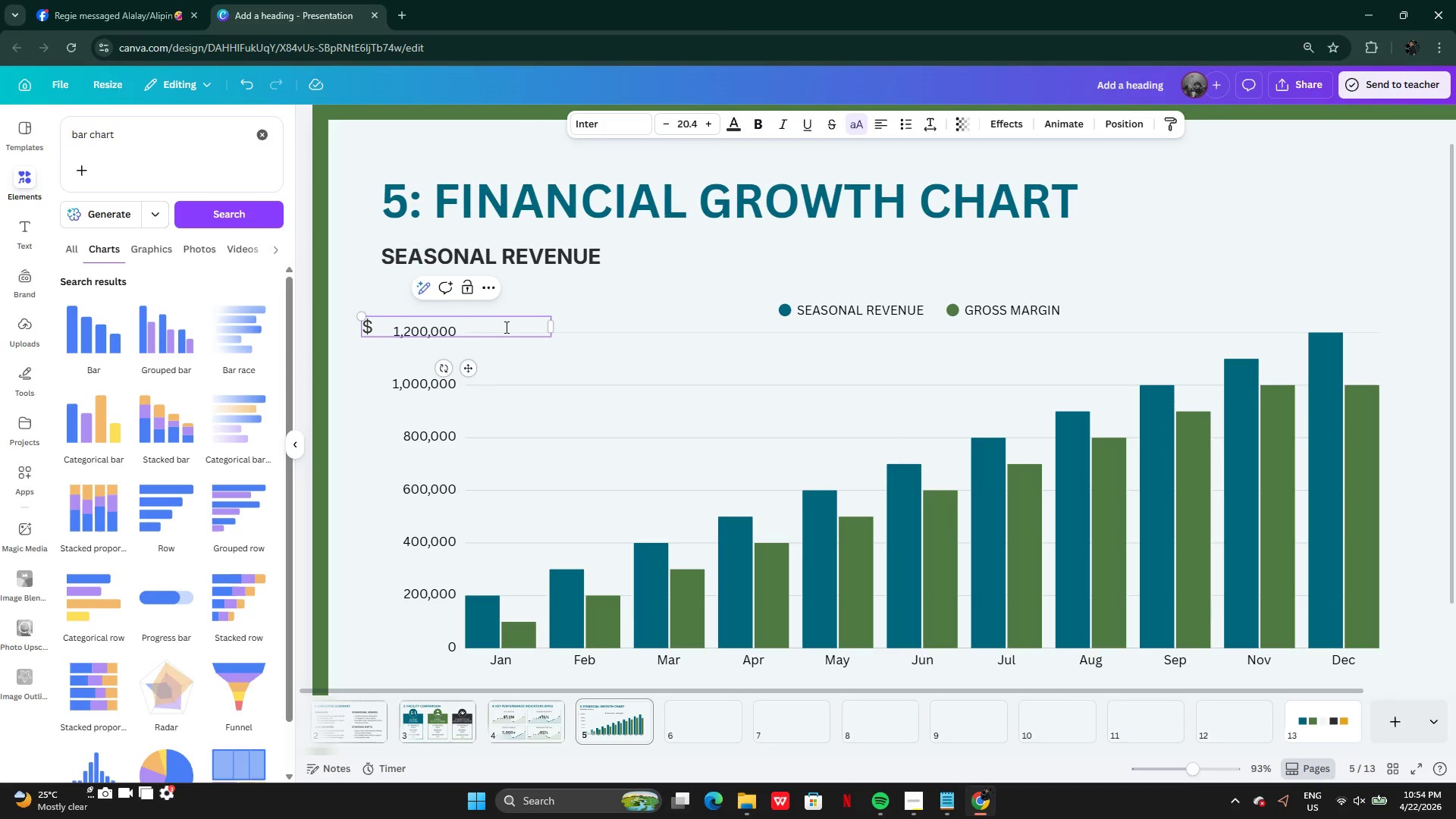 
key(4)
 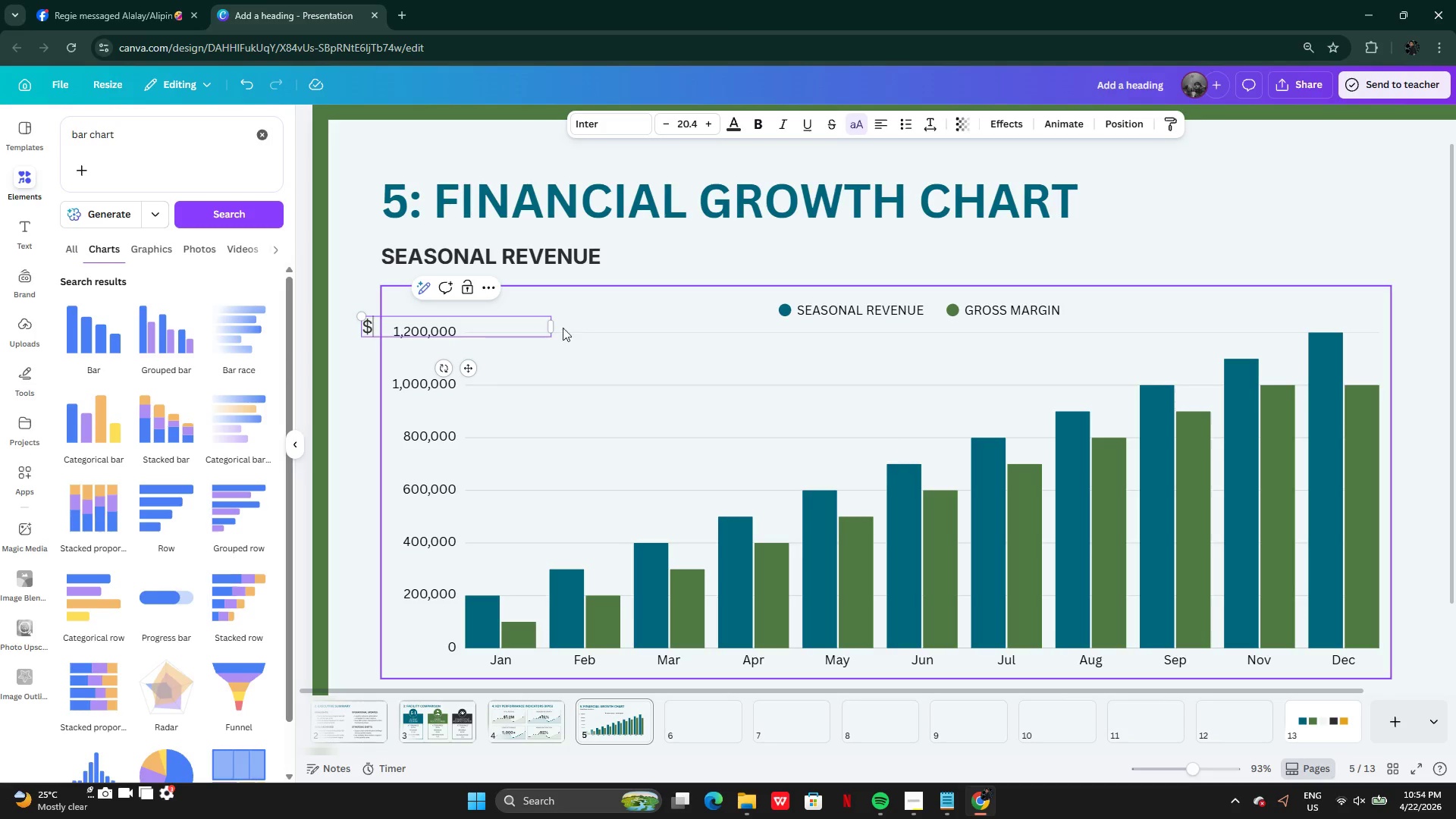 
left_click_drag(start_coordinate=[557, 328], to_coordinate=[379, 325])
 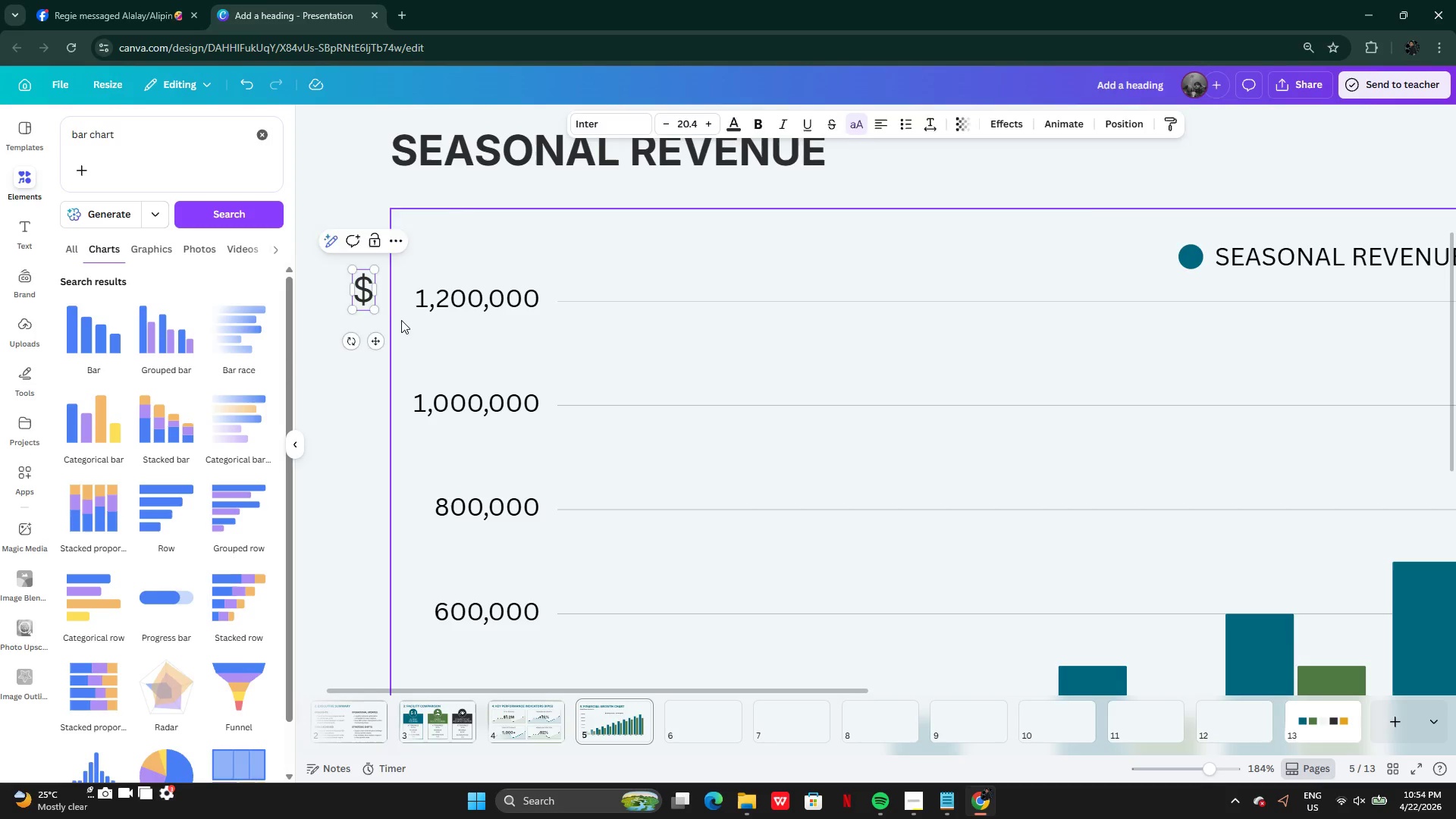 
double_click([371, 294])
 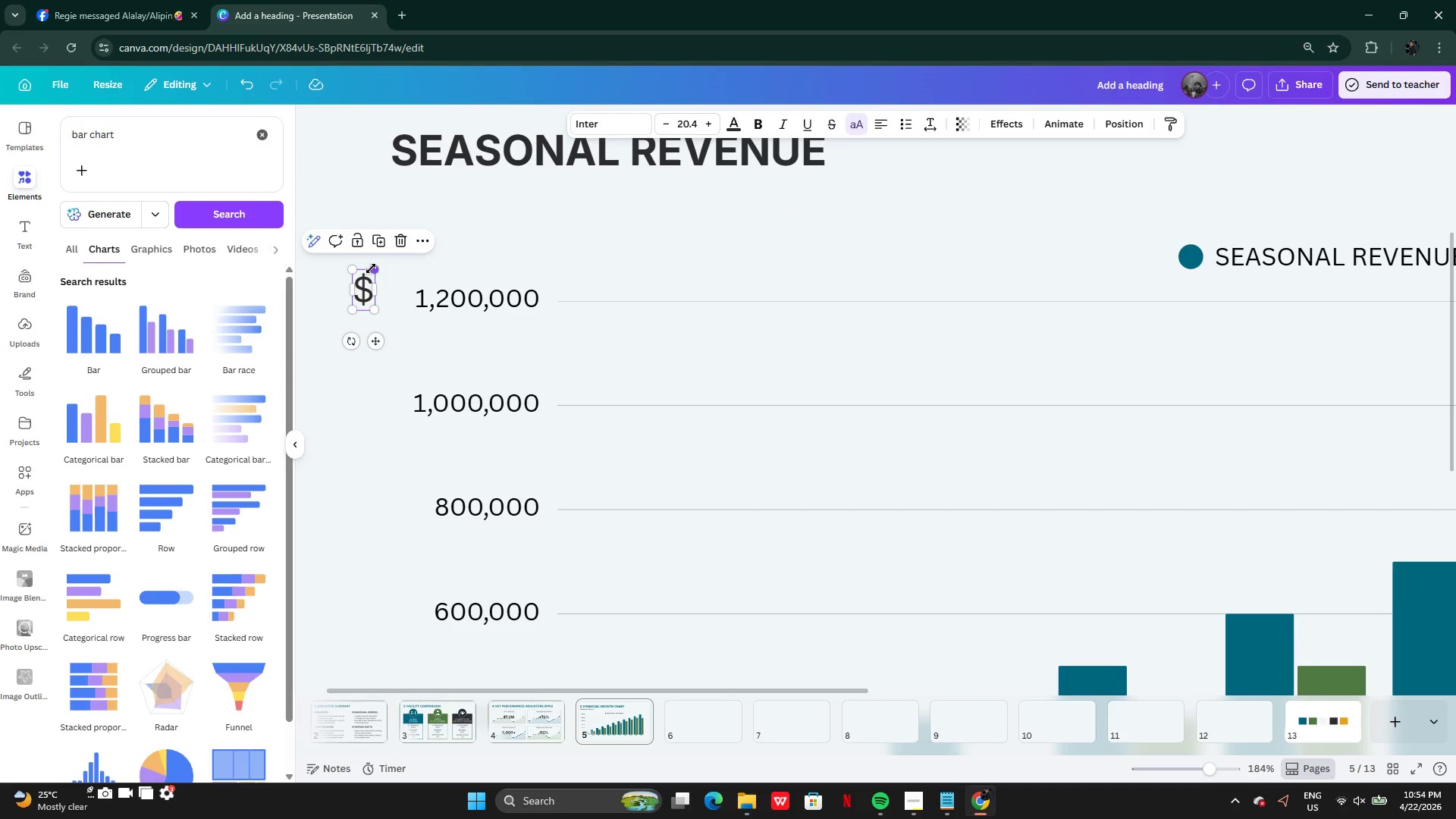 
left_click_drag(start_coordinate=[372, 268], to_coordinate=[362, 281])
 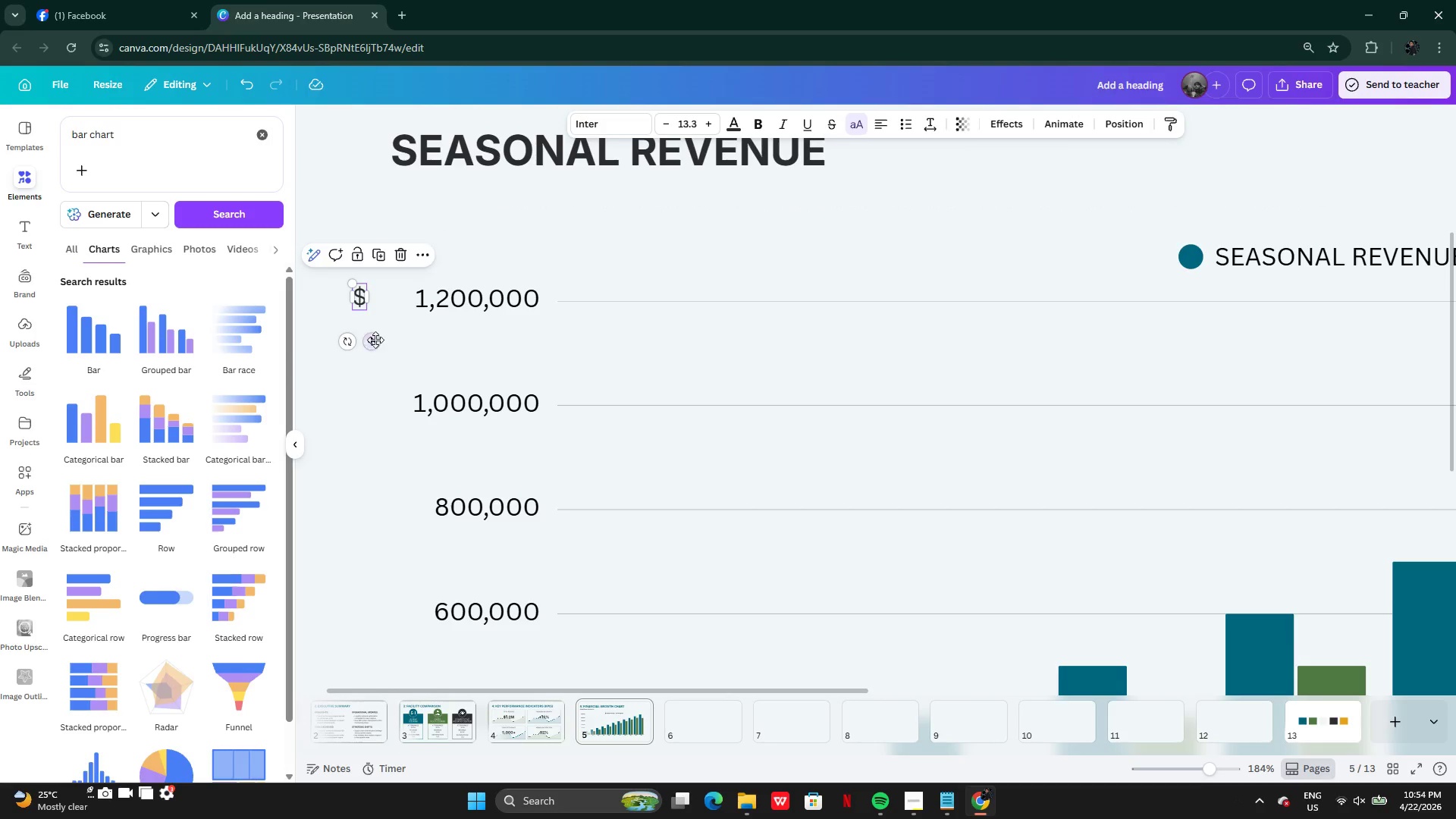 
left_click_drag(start_coordinate=[375, 340], to_coordinate=[420, 342])
 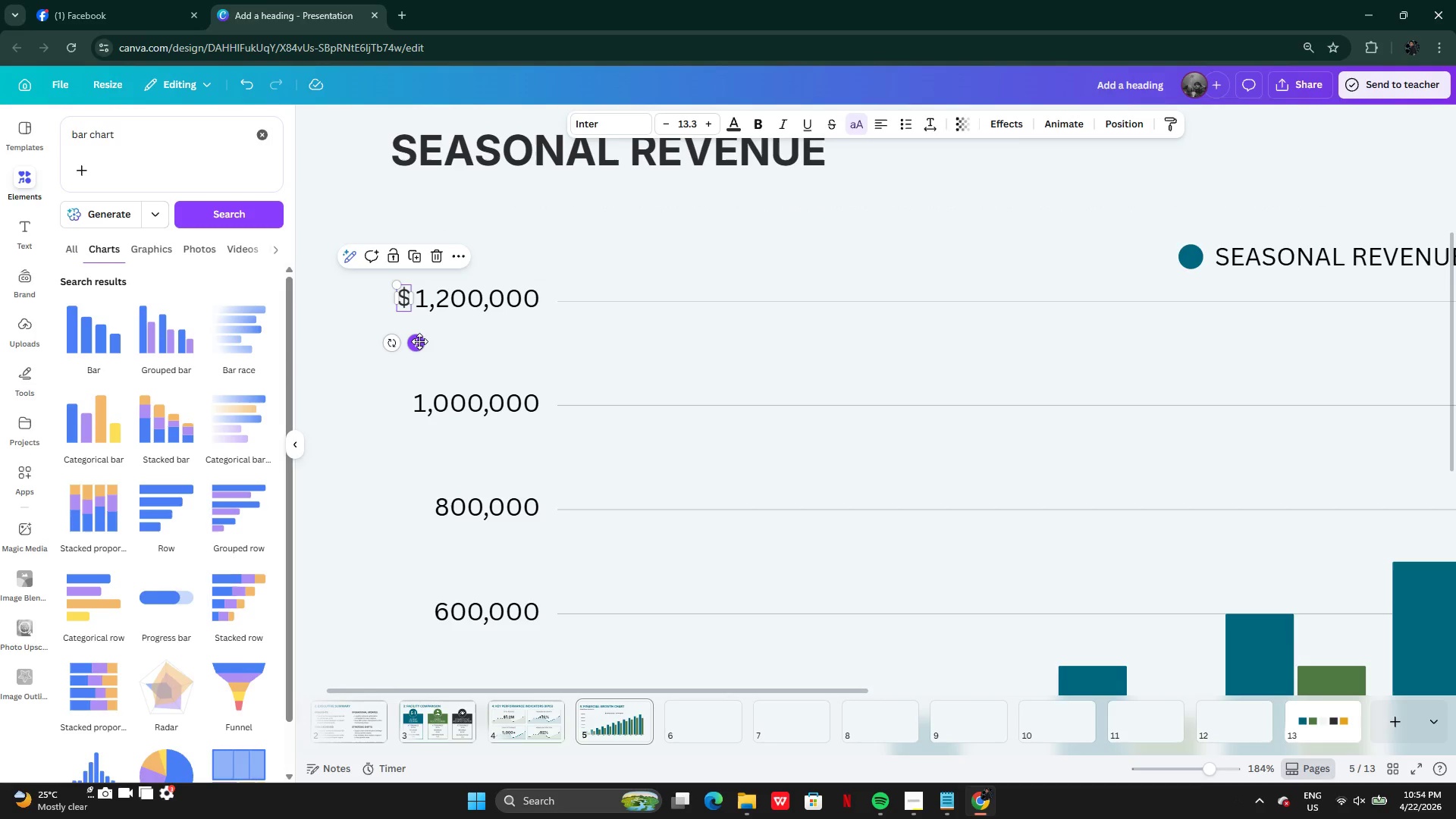 
left_click_drag(start_coordinate=[419, 341], to_coordinate=[423, 342])
 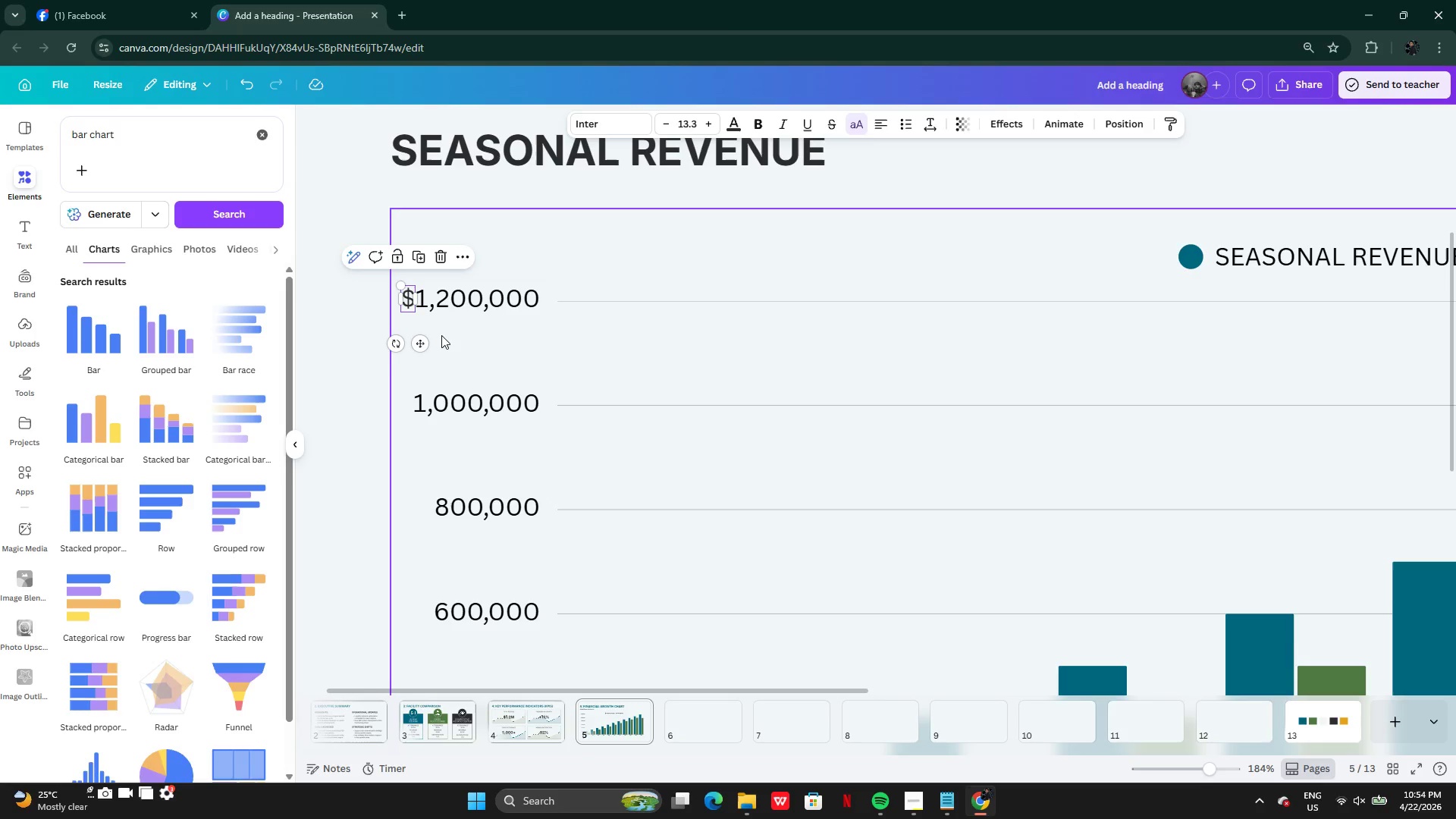 
key(Alt+AltRight)
 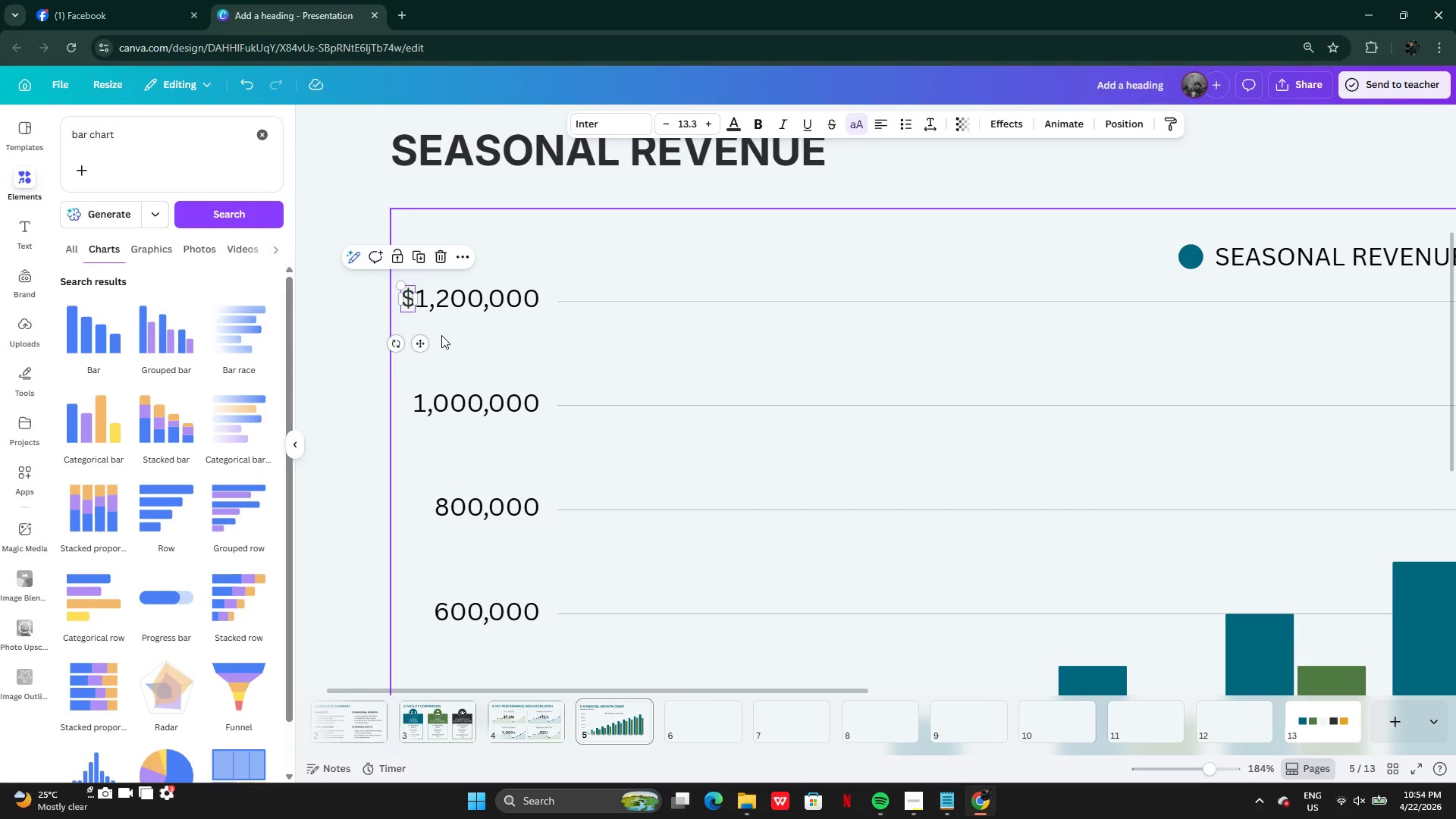 
key(Alt+AltRight)
 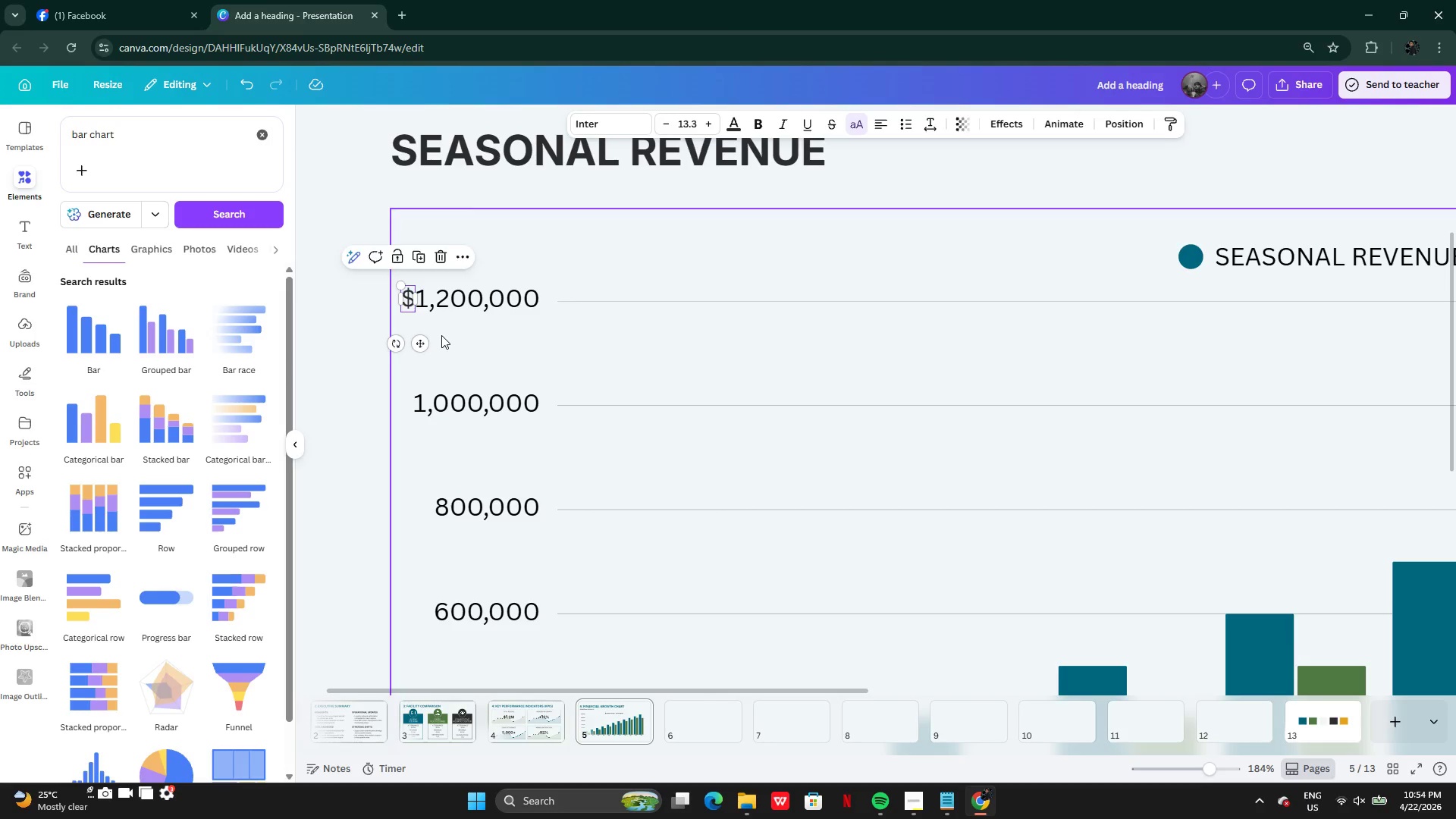 
key(Alt+AltRight)
 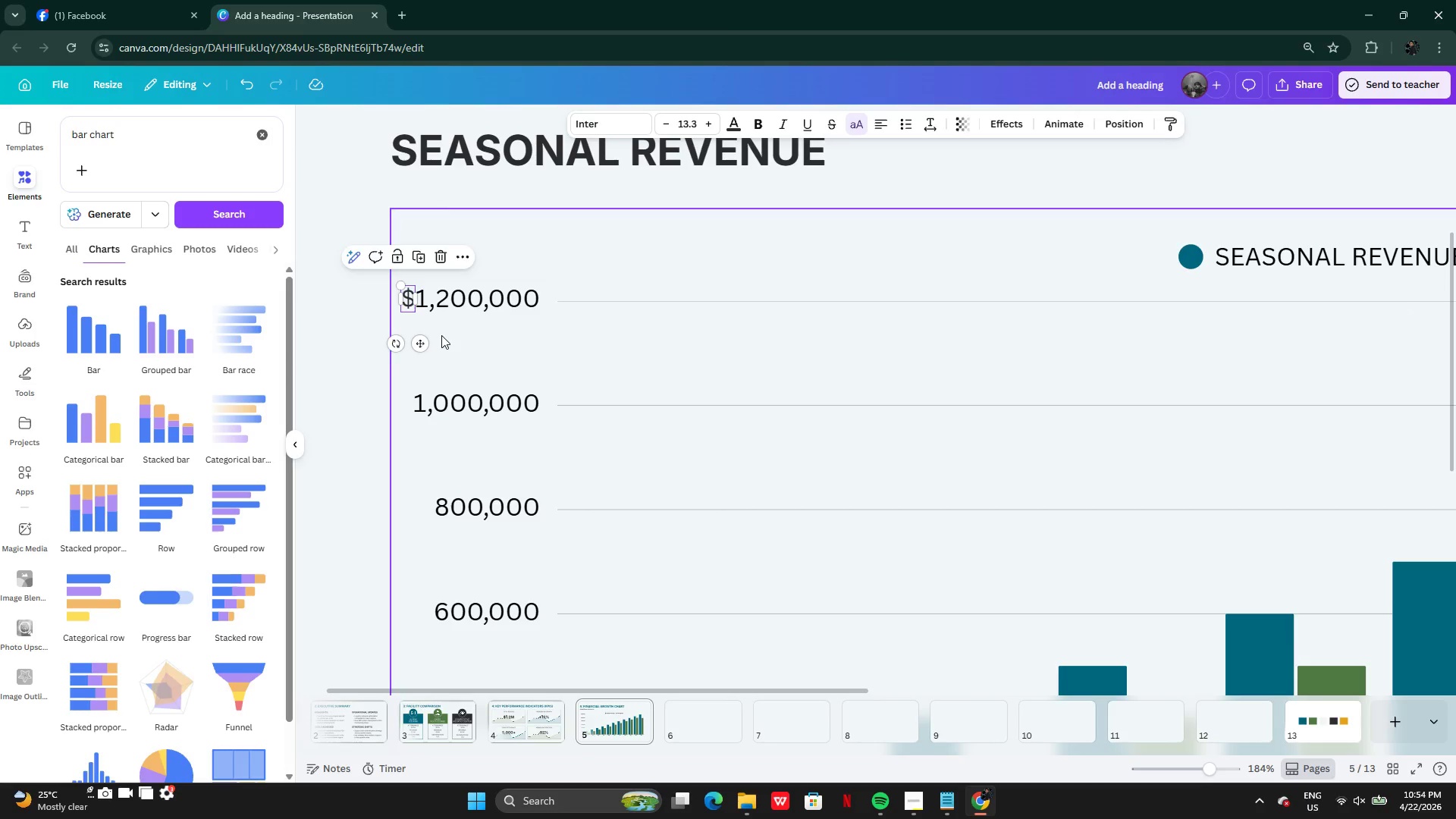 
key(Alt+AltRight)
 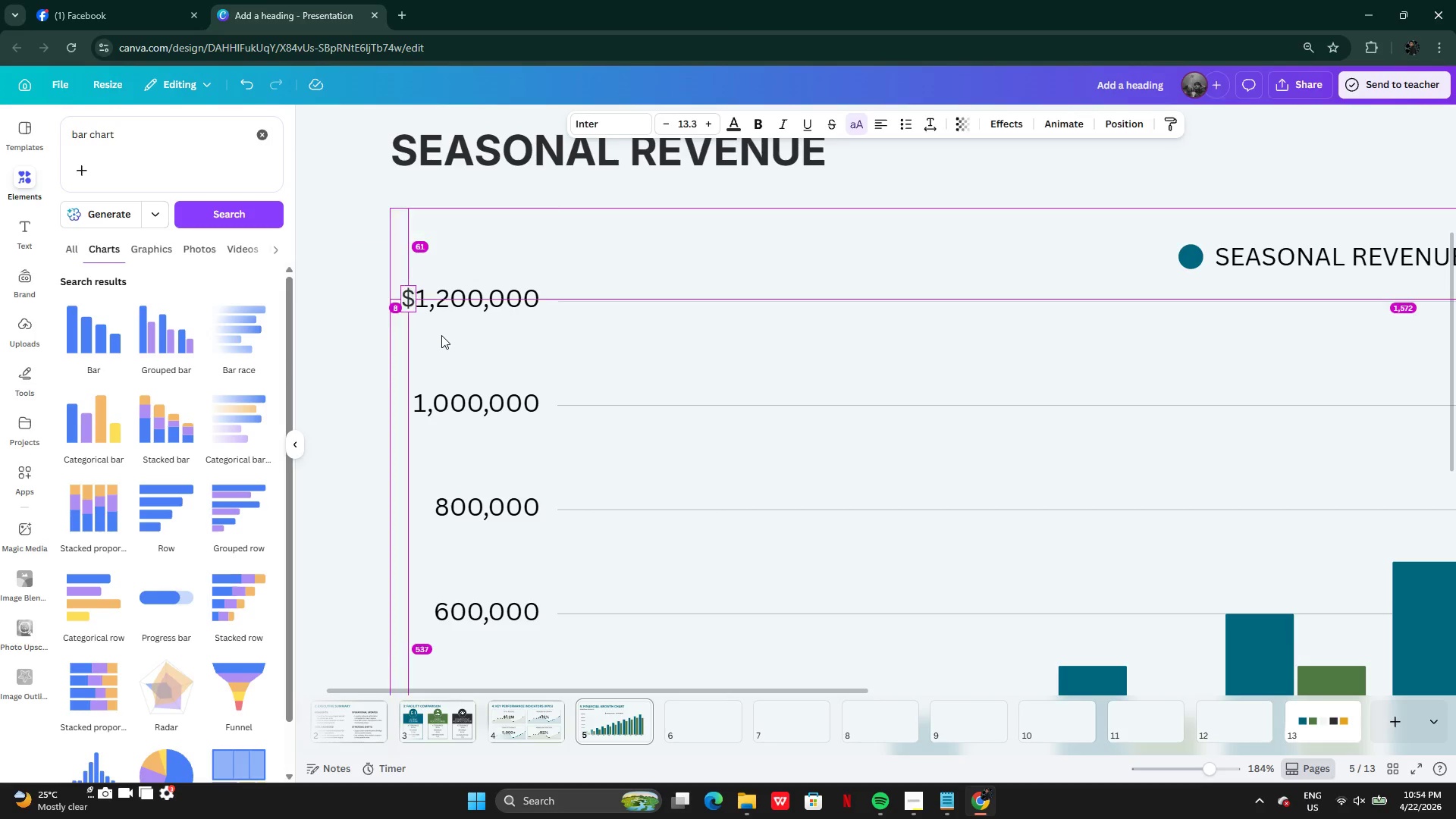 
hold_key(key=AltRight, duration=0.59)
 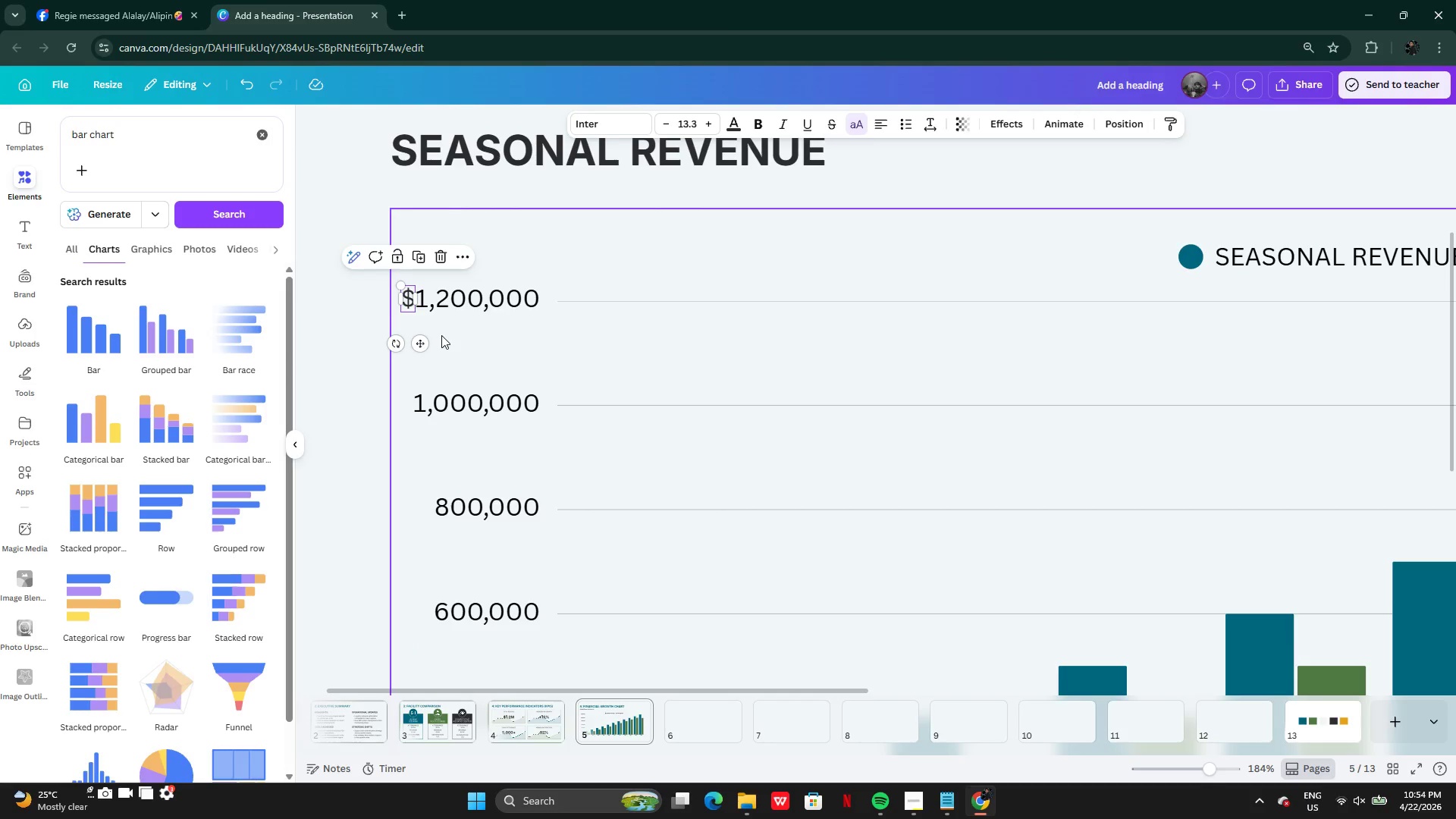 
key(ArrowDown)
 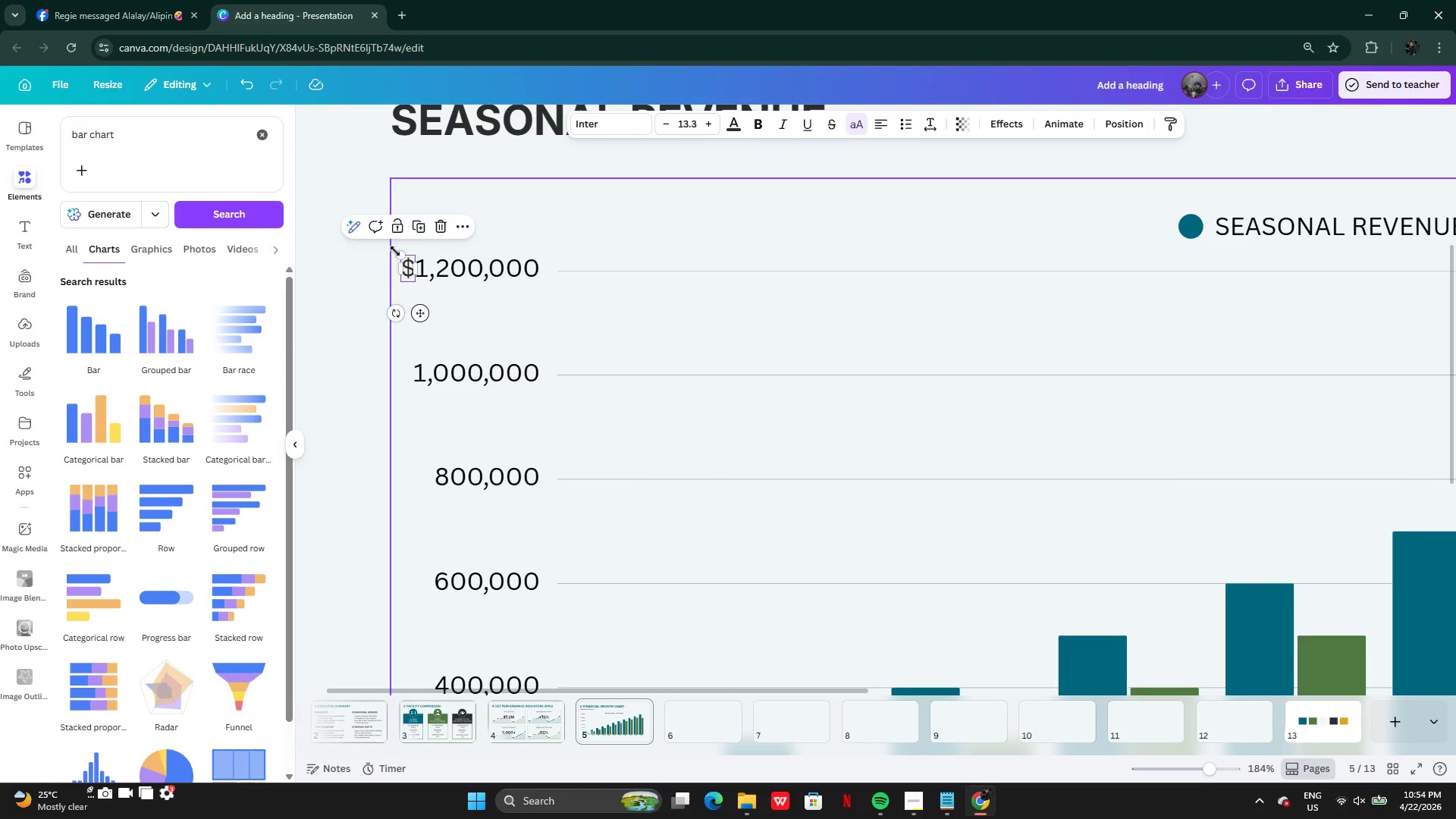 
left_click([332, 282])
 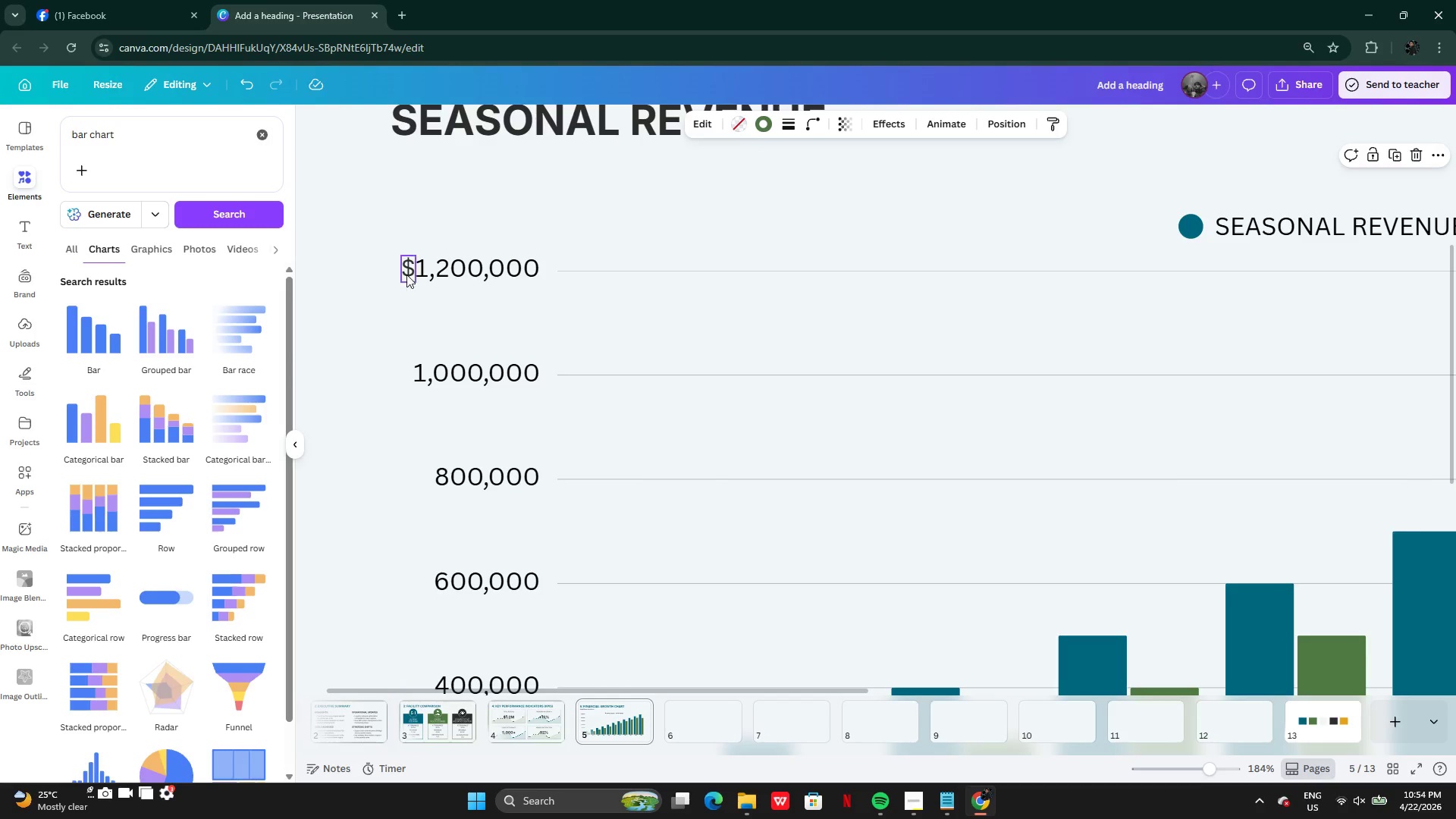 
left_click([406, 273])
 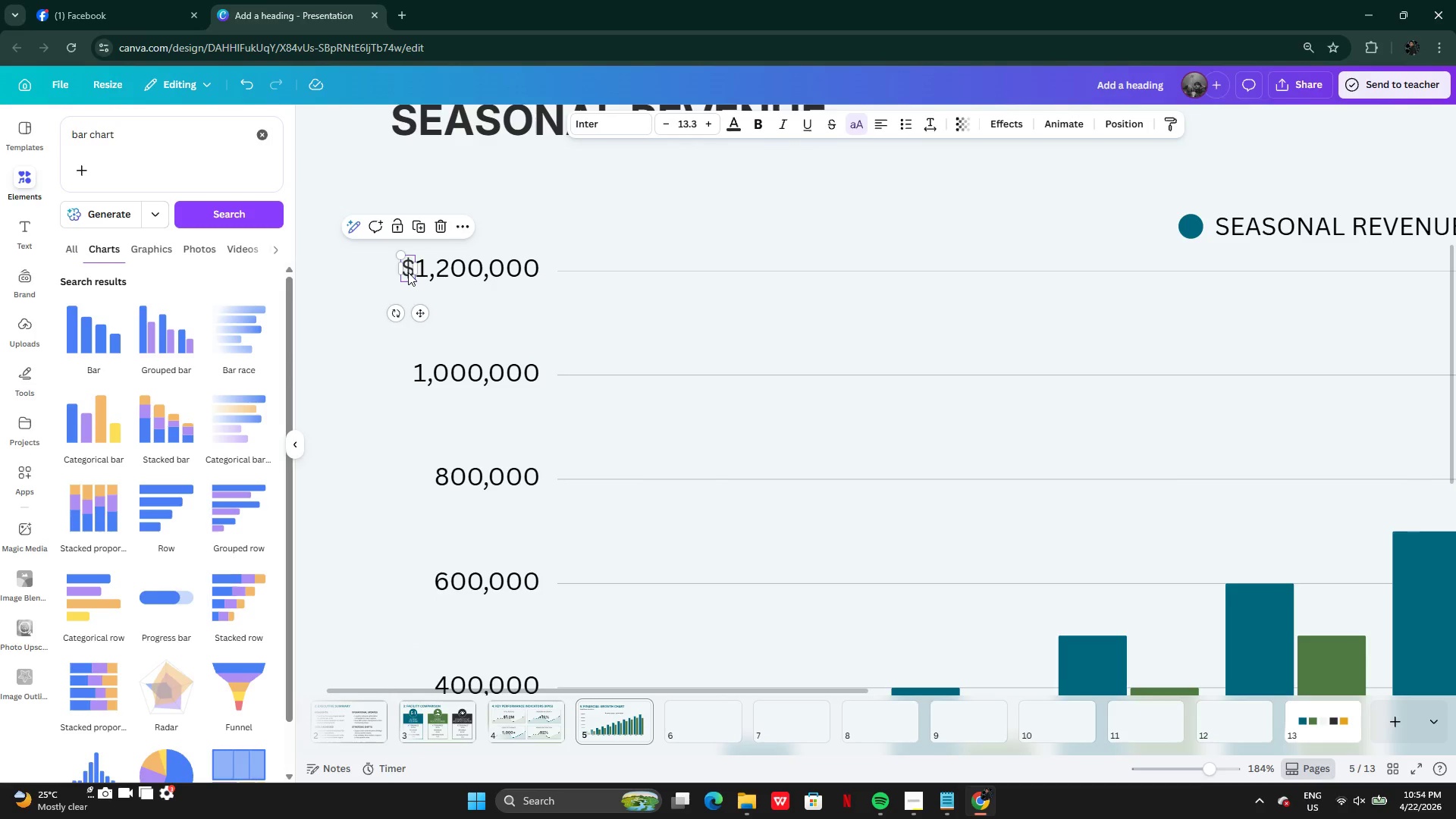 
key(Alt+AltRight)
 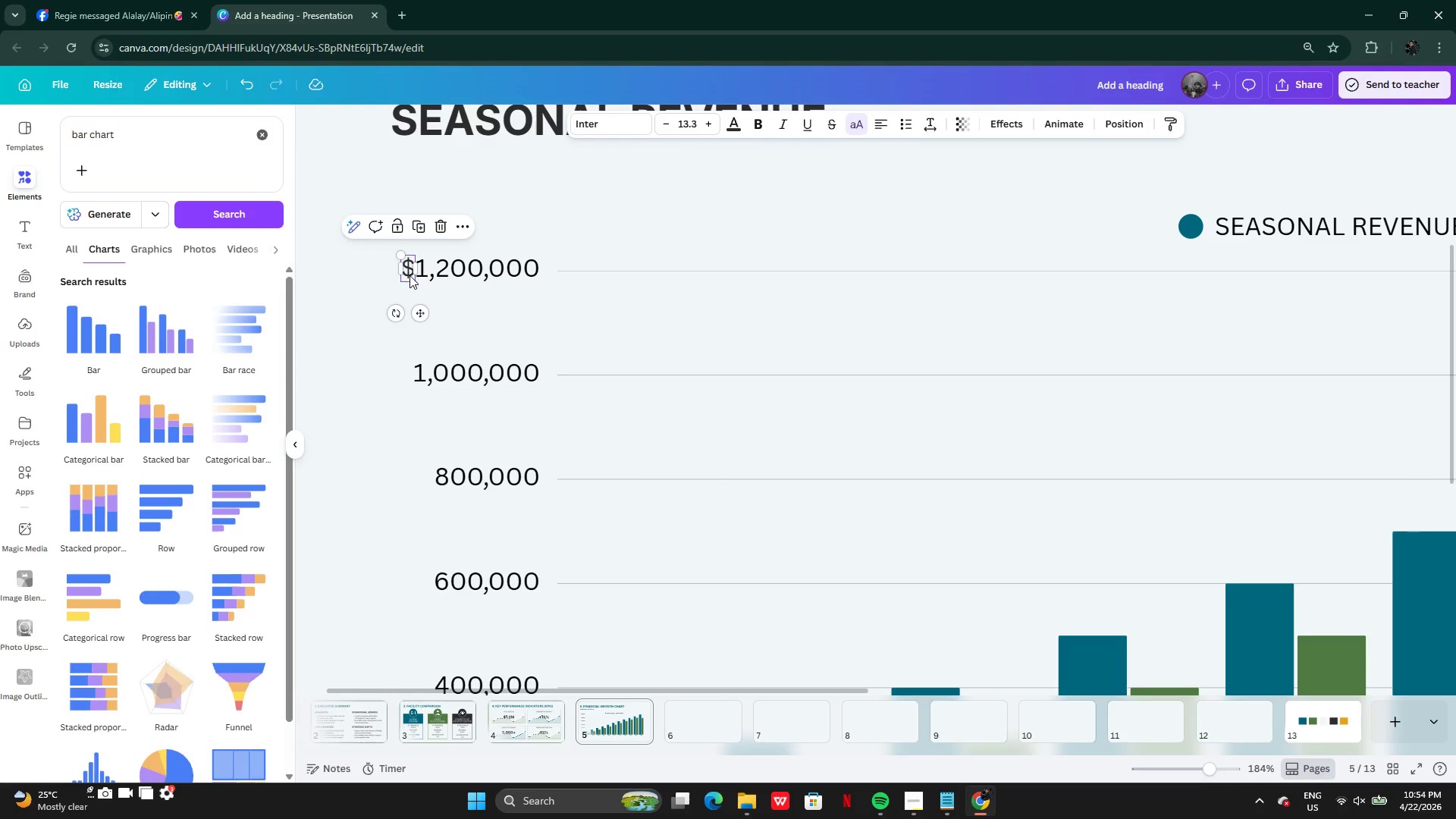 
key(ArrowLeft)
 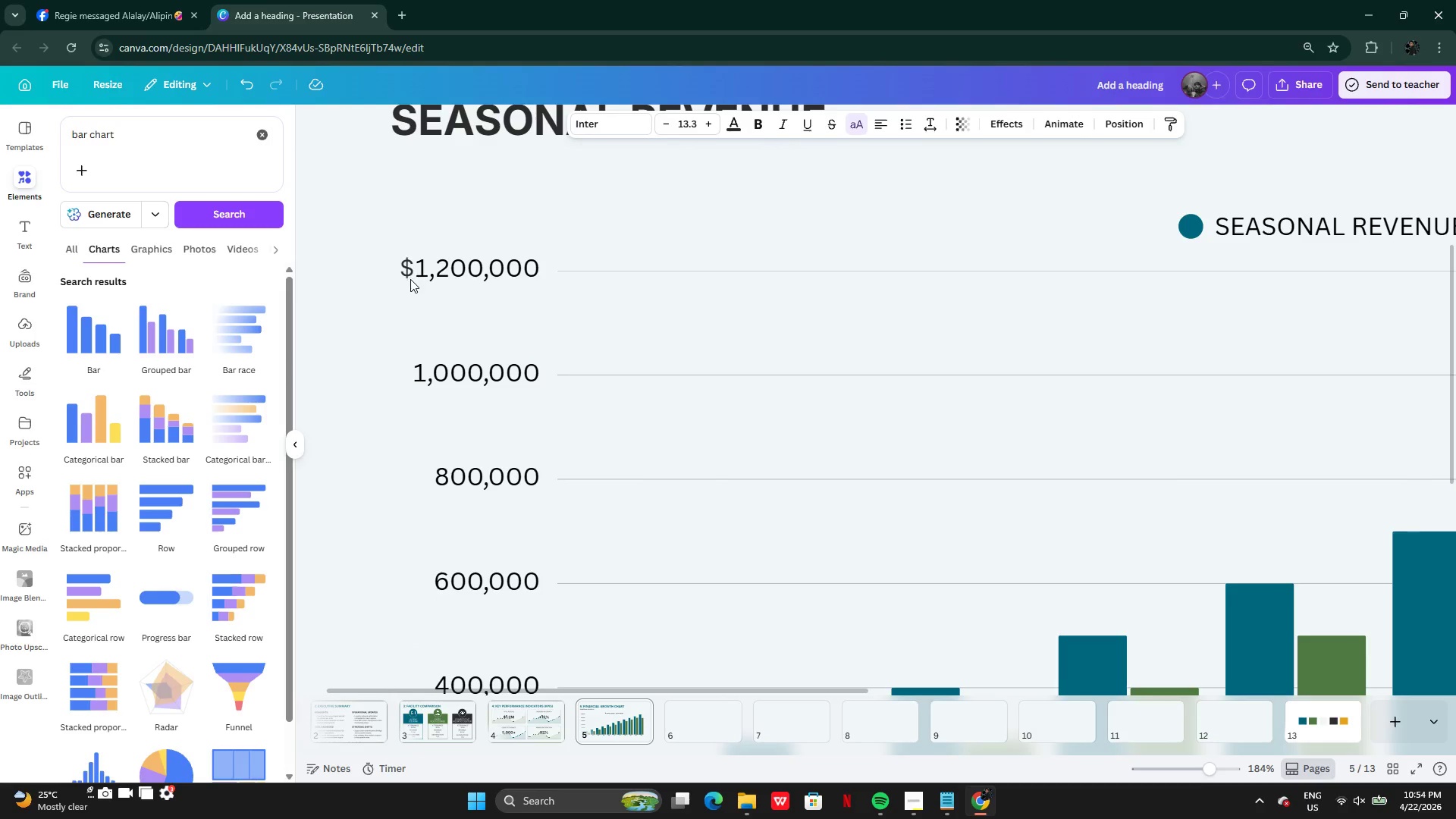 
key(ArrowLeft)
 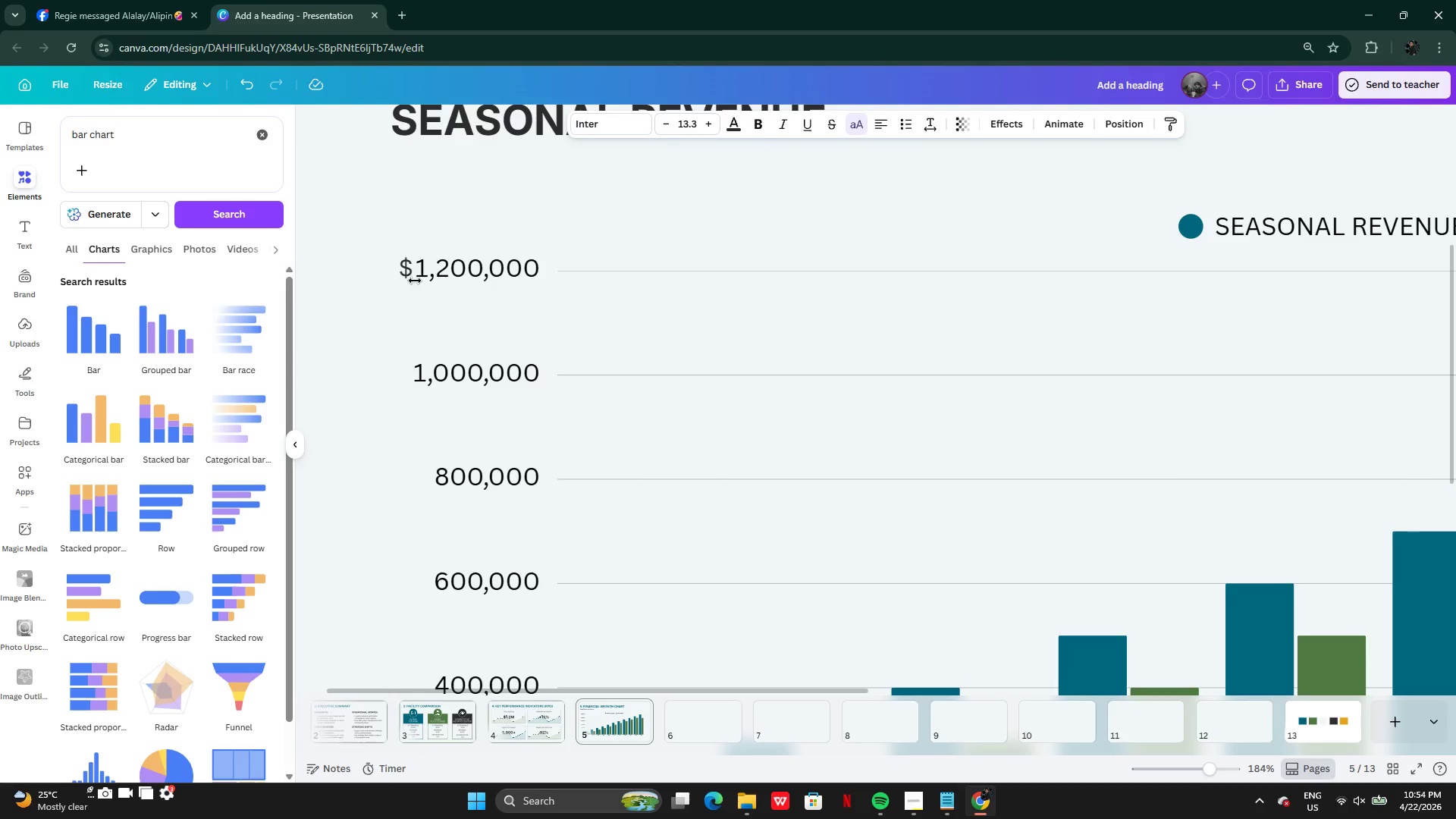 
key(ArrowDown)
 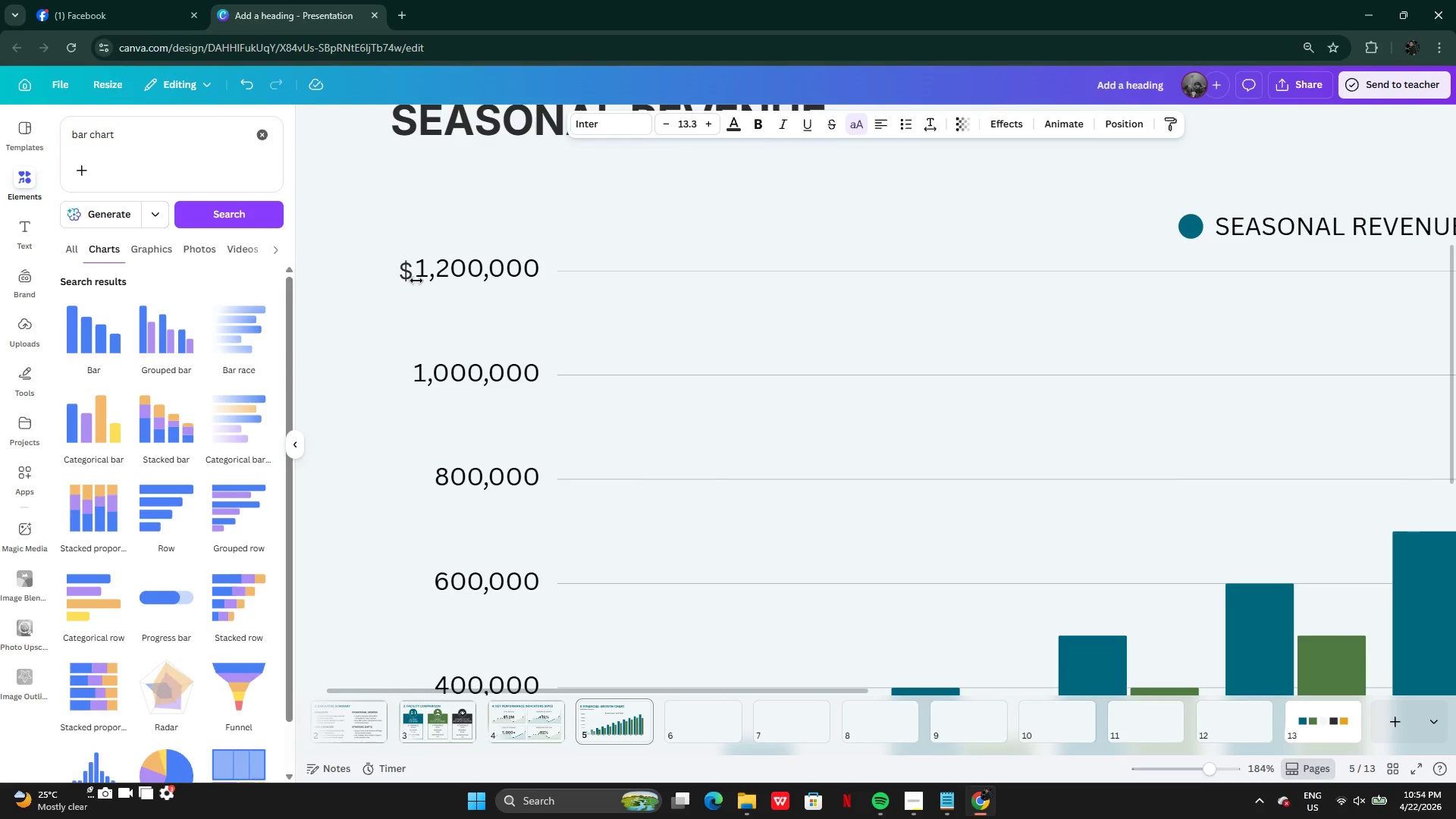 
key(ArrowDown)
 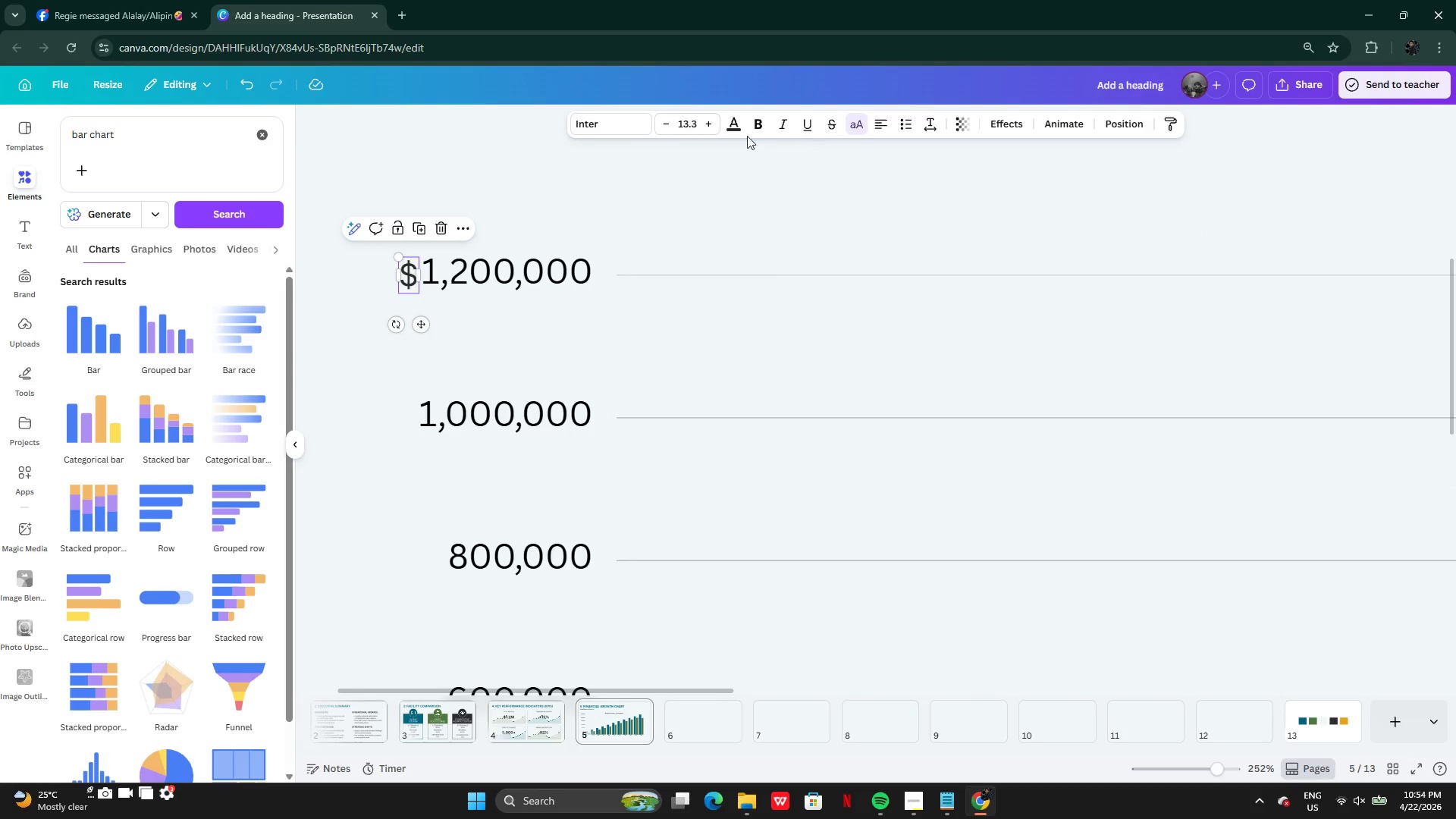 
left_click([672, 124])
 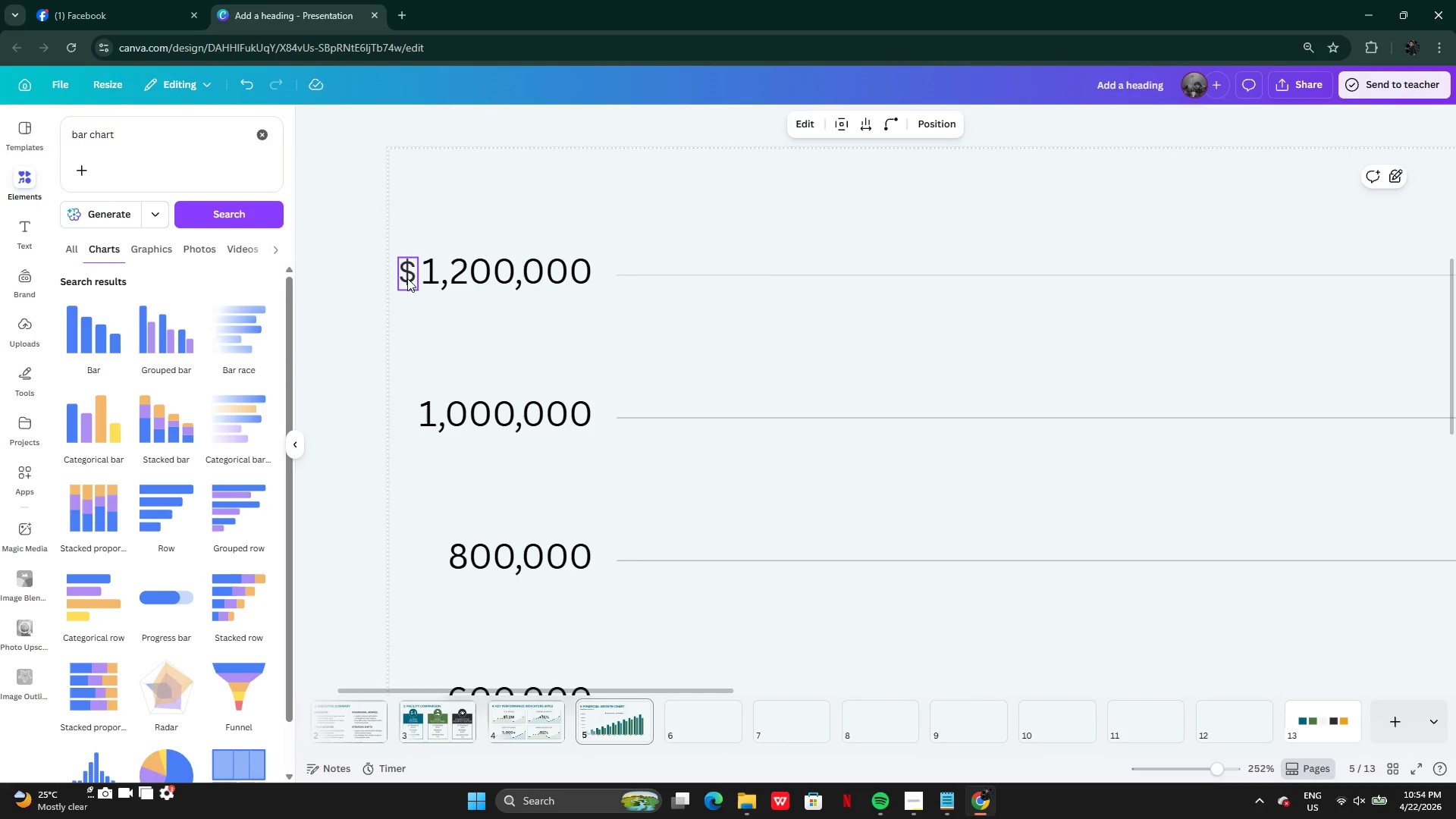 
wait(5.31)
 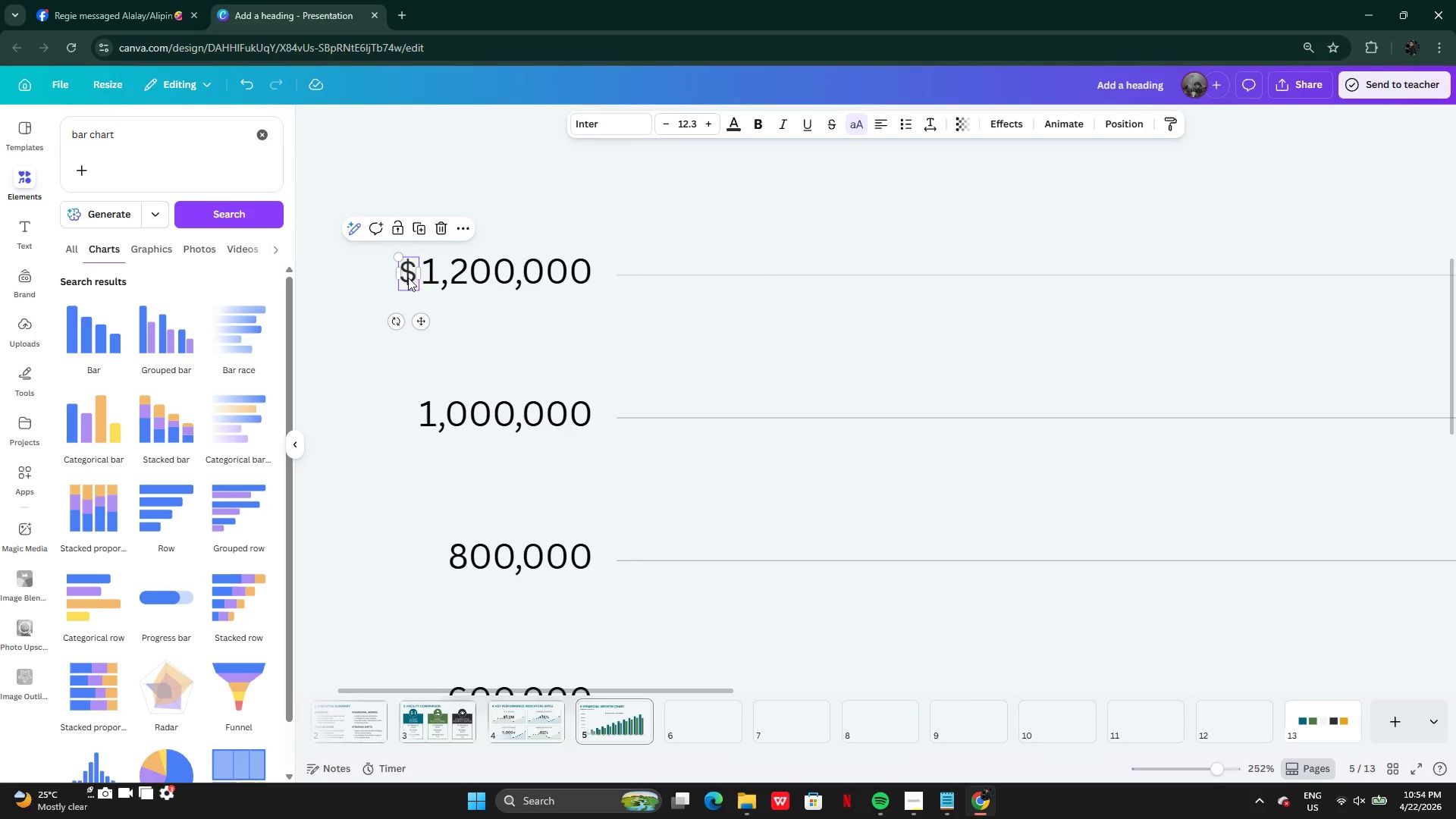 
left_click([406, 278])
 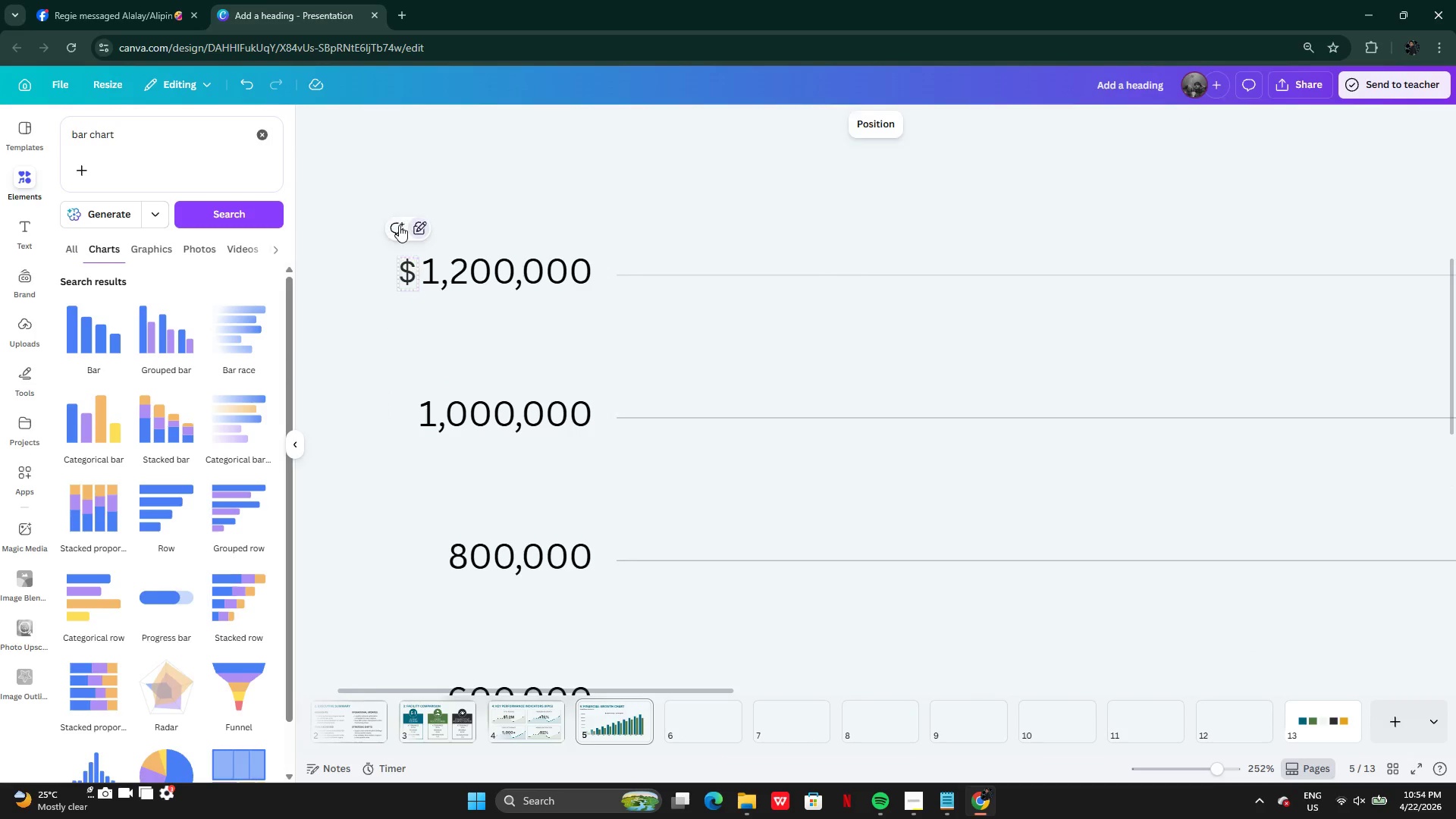 
double_click([399, 225])
 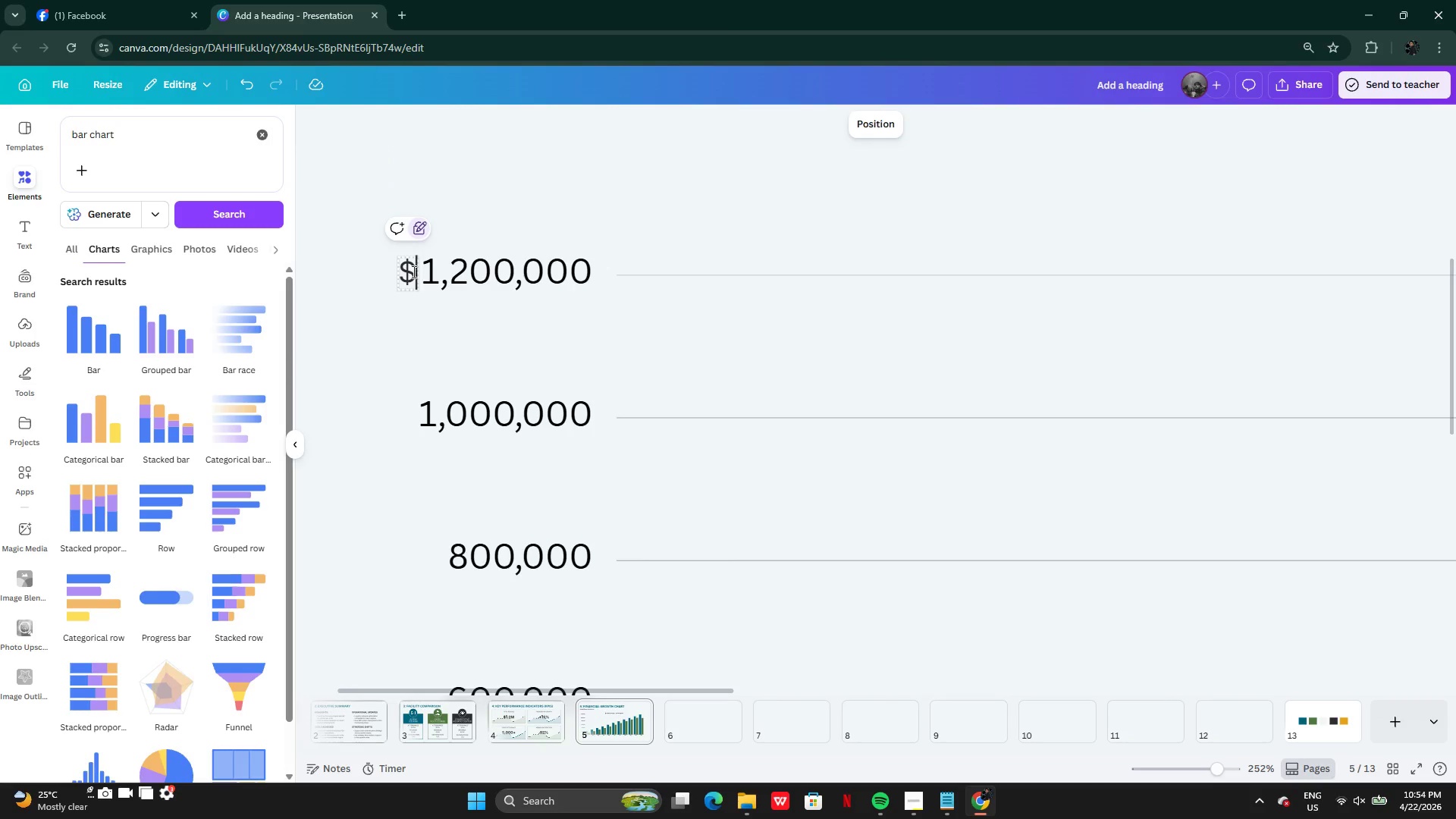 
left_click([424, 224])
 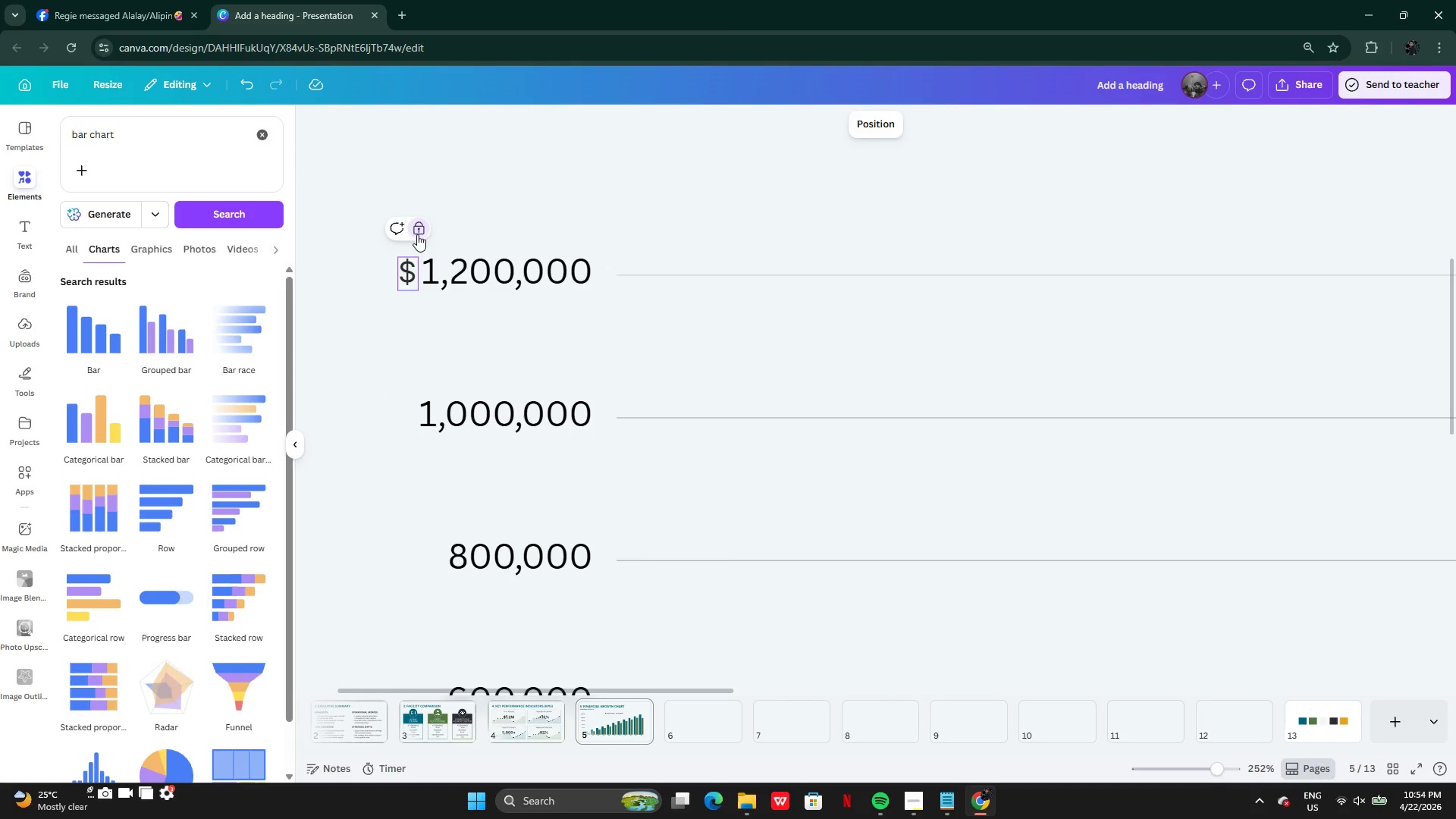 
double_click([373, 293])
 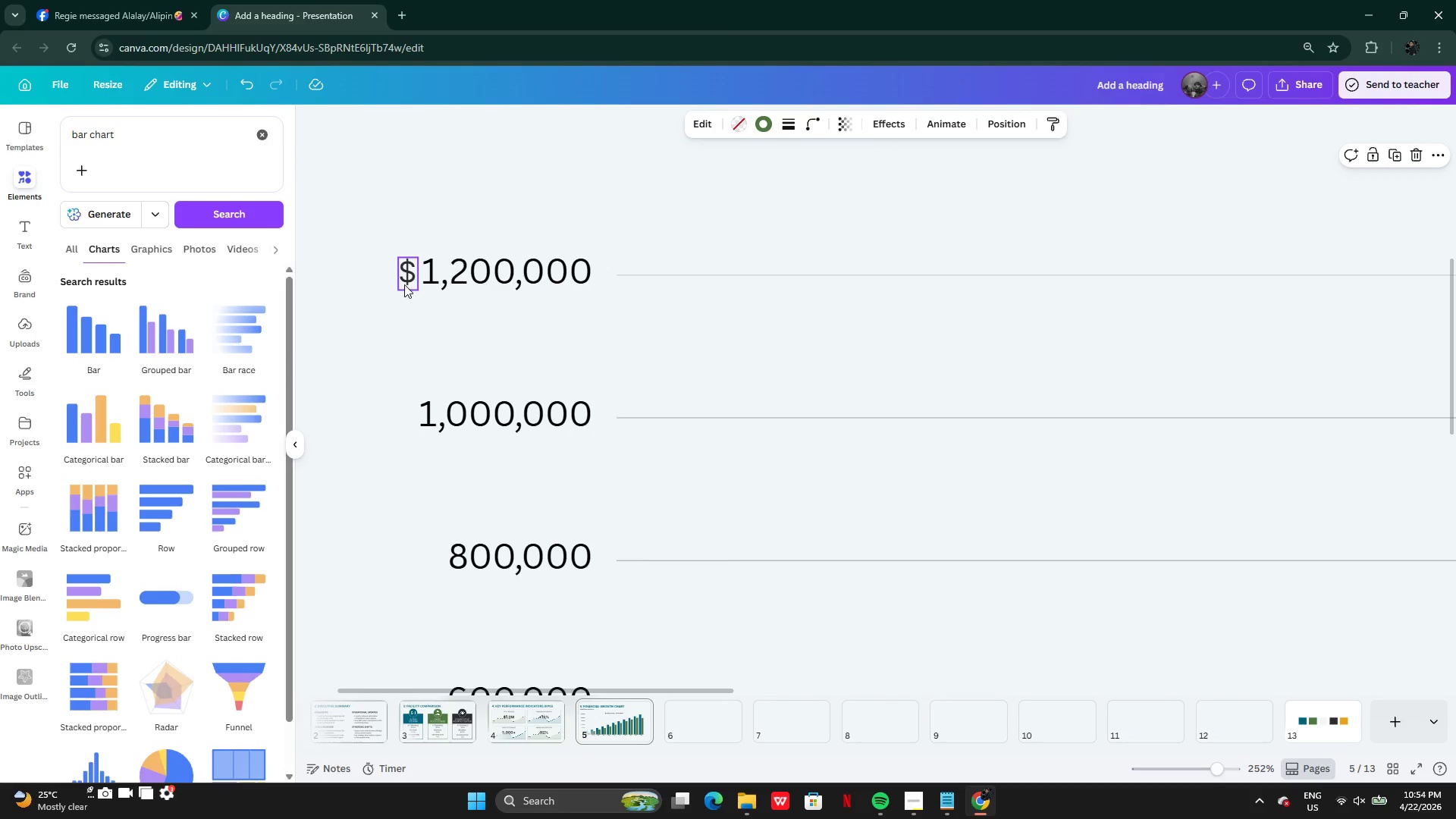 
left_click([404, 281])
 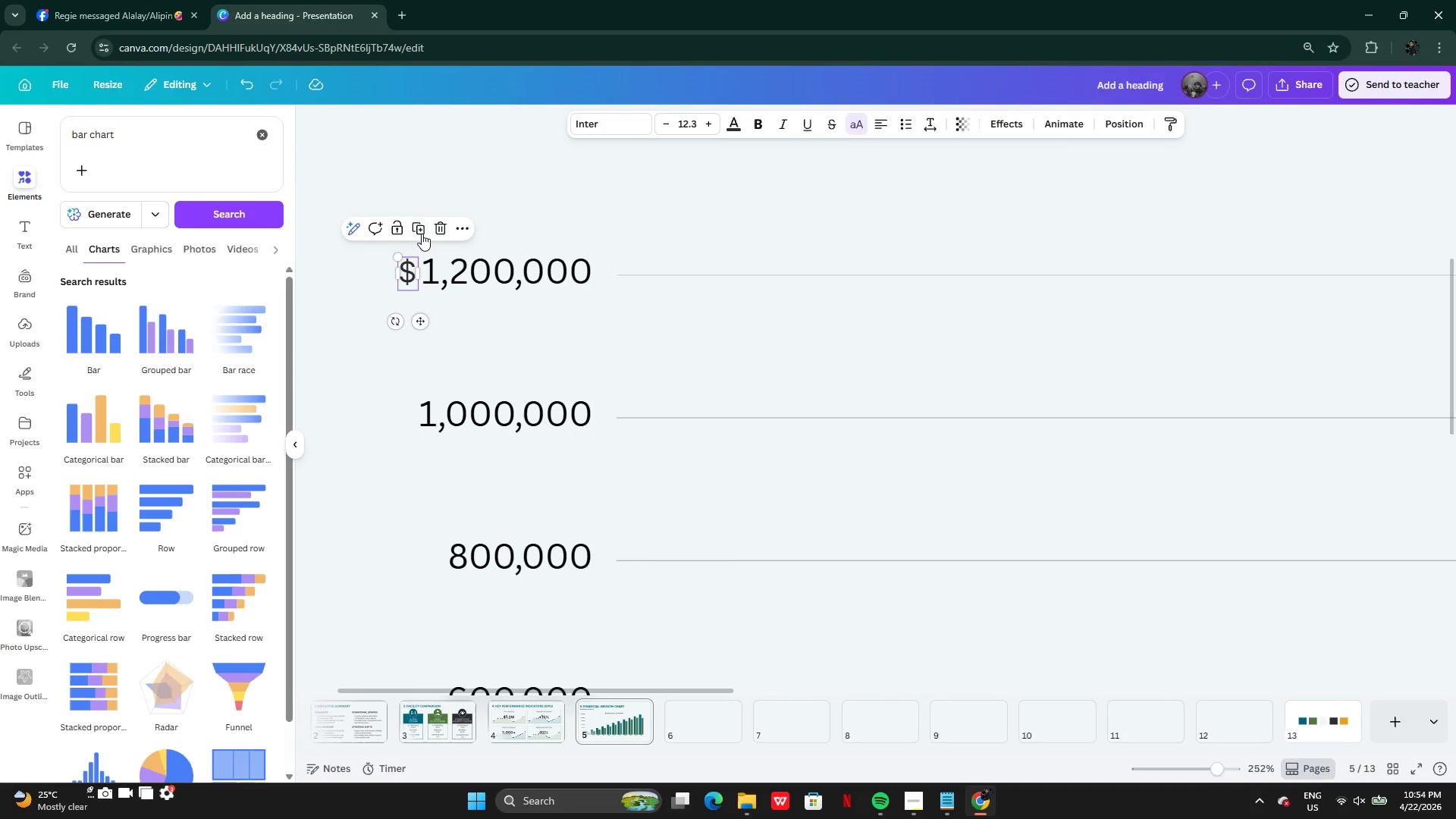 
left_click([422, 233])
 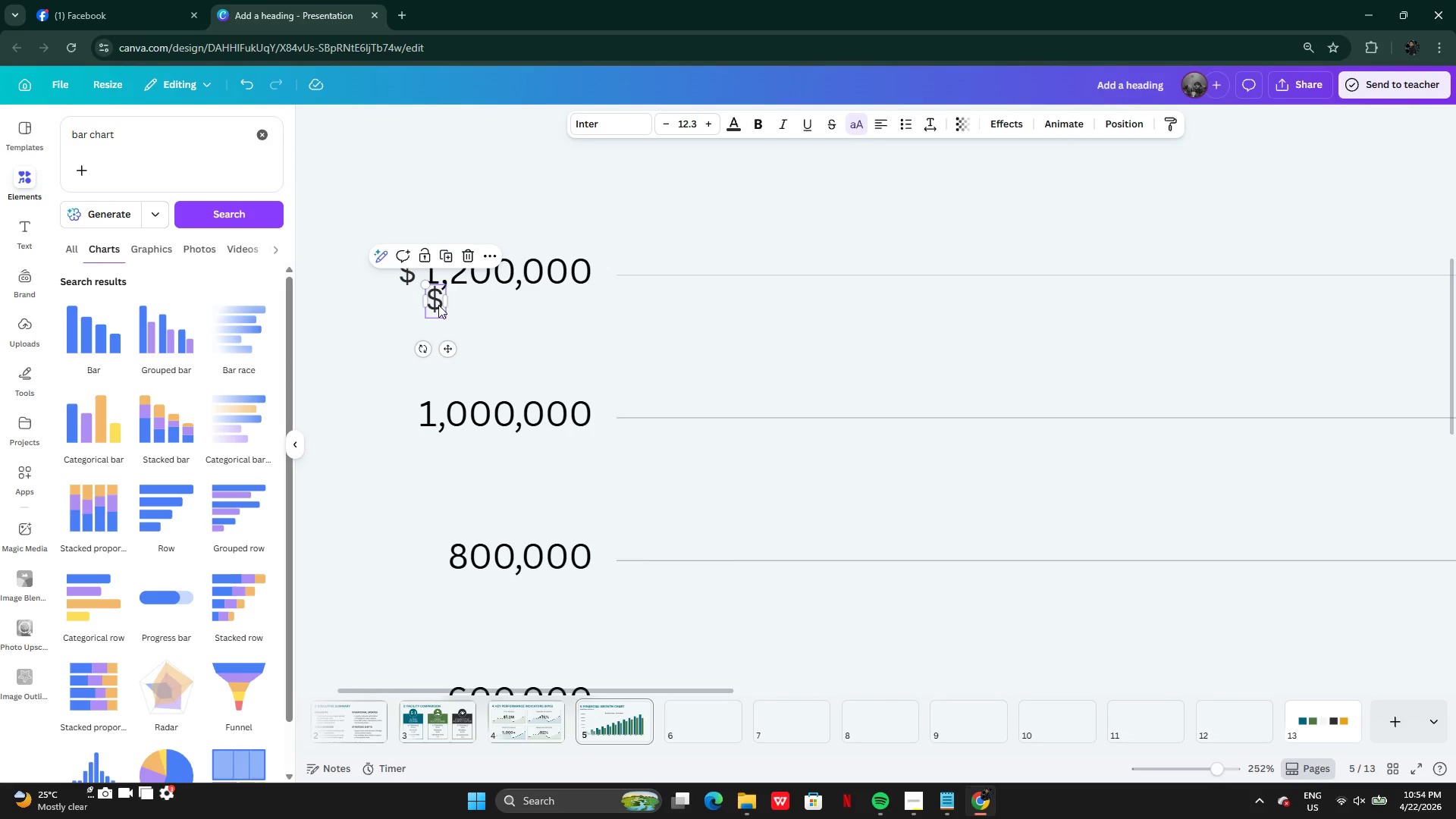 
left_click_drag(start_coordinate=[438, 305], to_coordinate=[412, 419])
 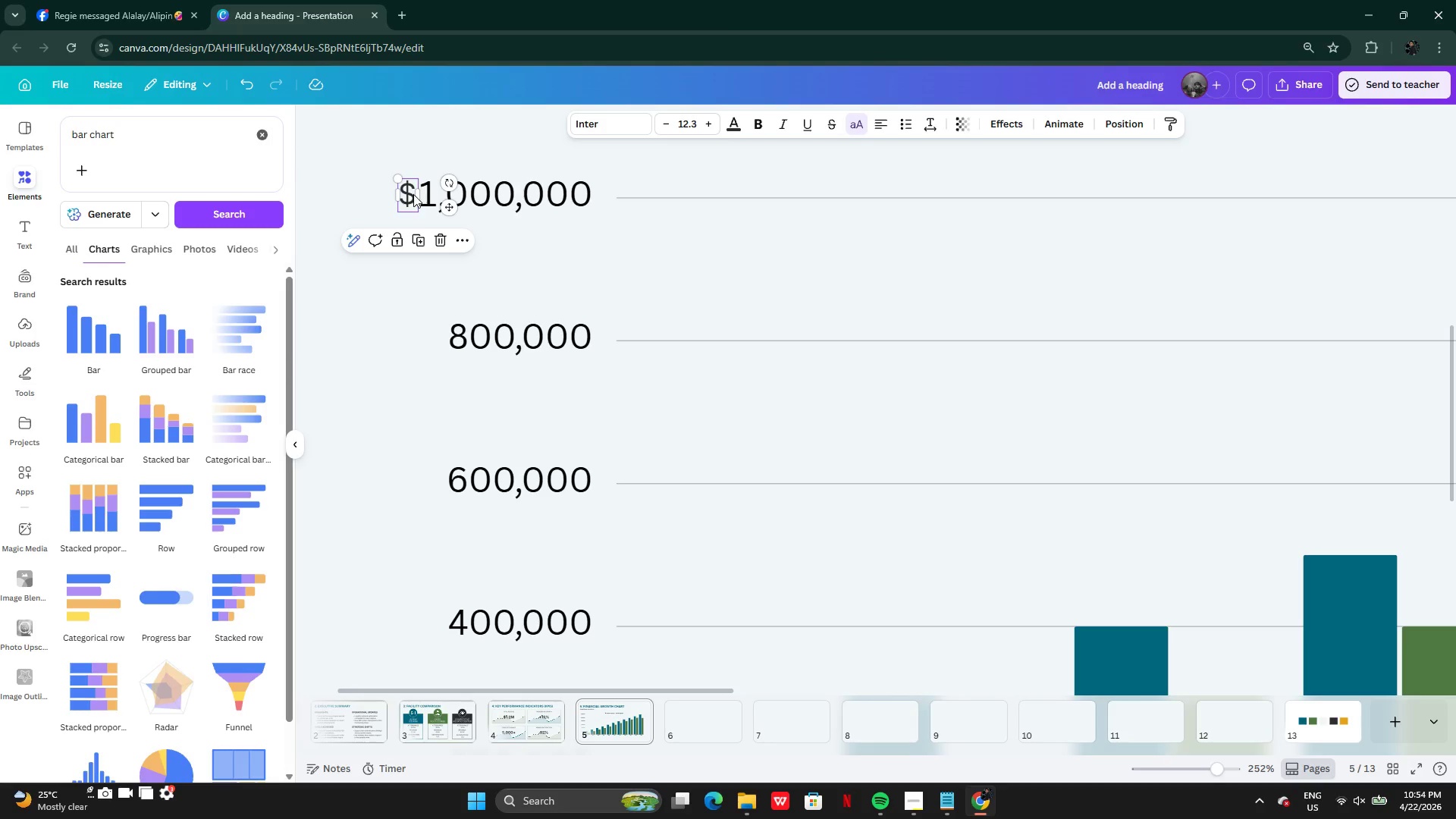 
left_click([419, 239])
 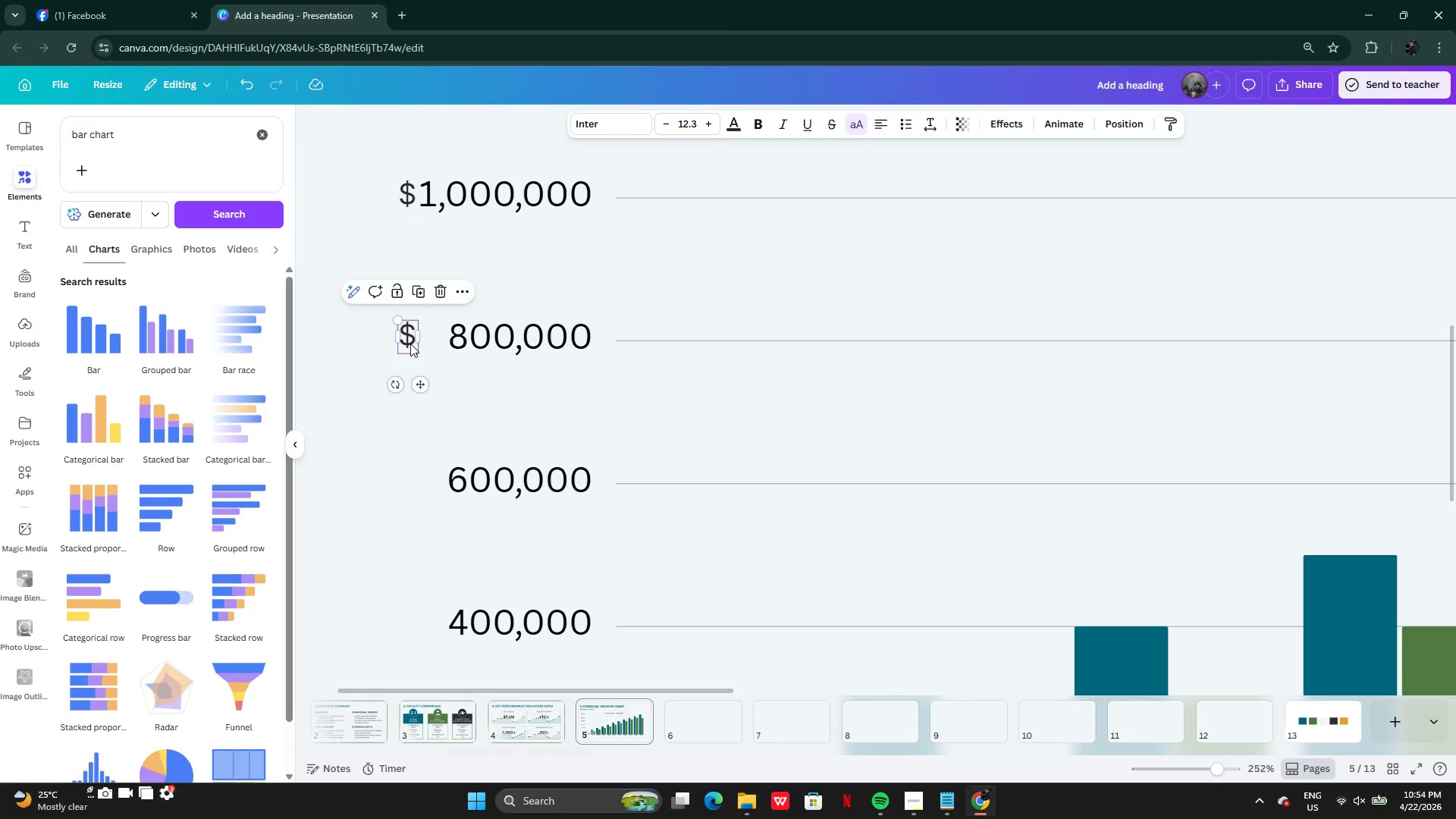 
left_click_drag(start_coordinate=[409, 343], to_coordinate=[436, 344])
 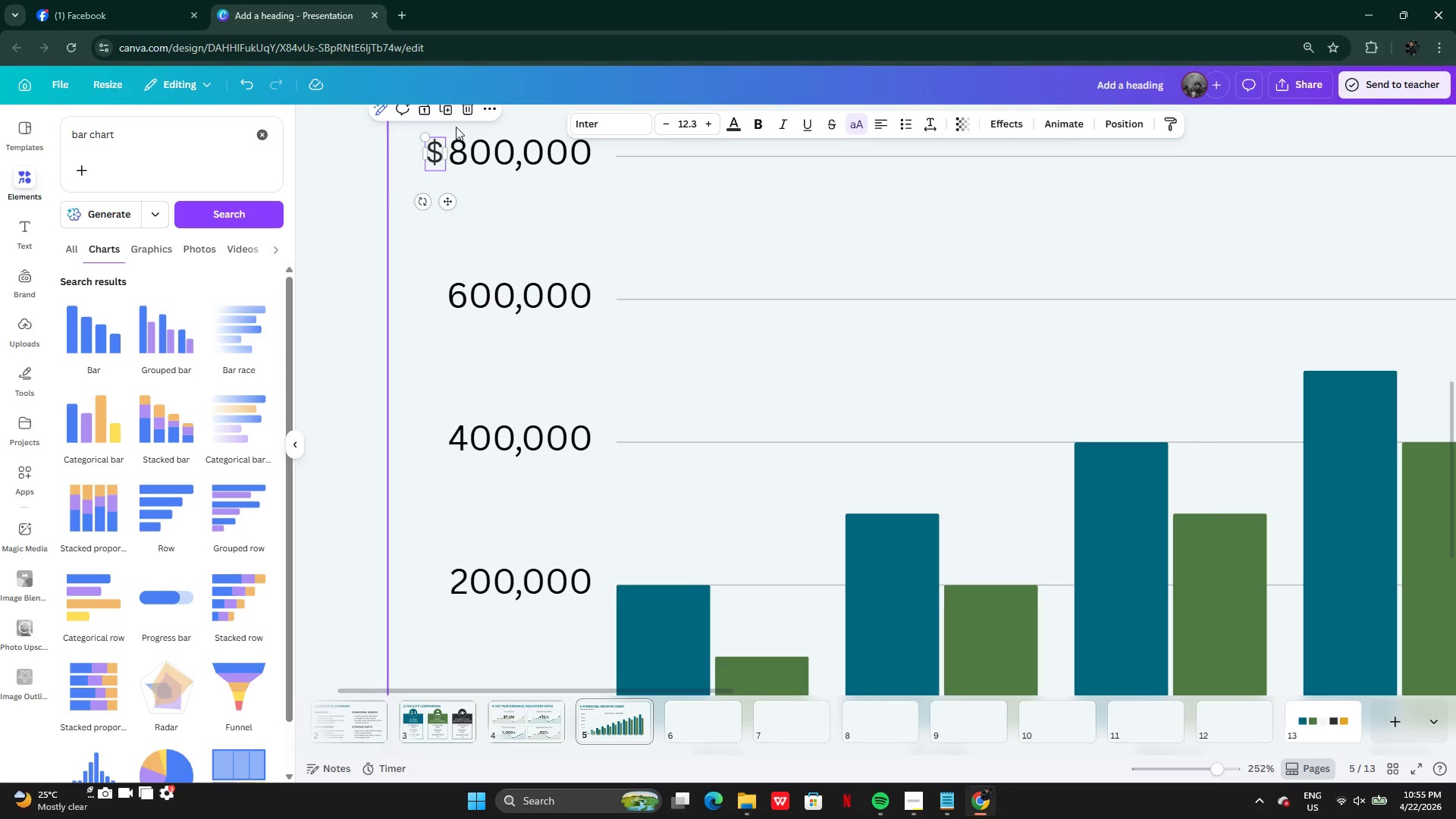 
left_click([452, 113])
 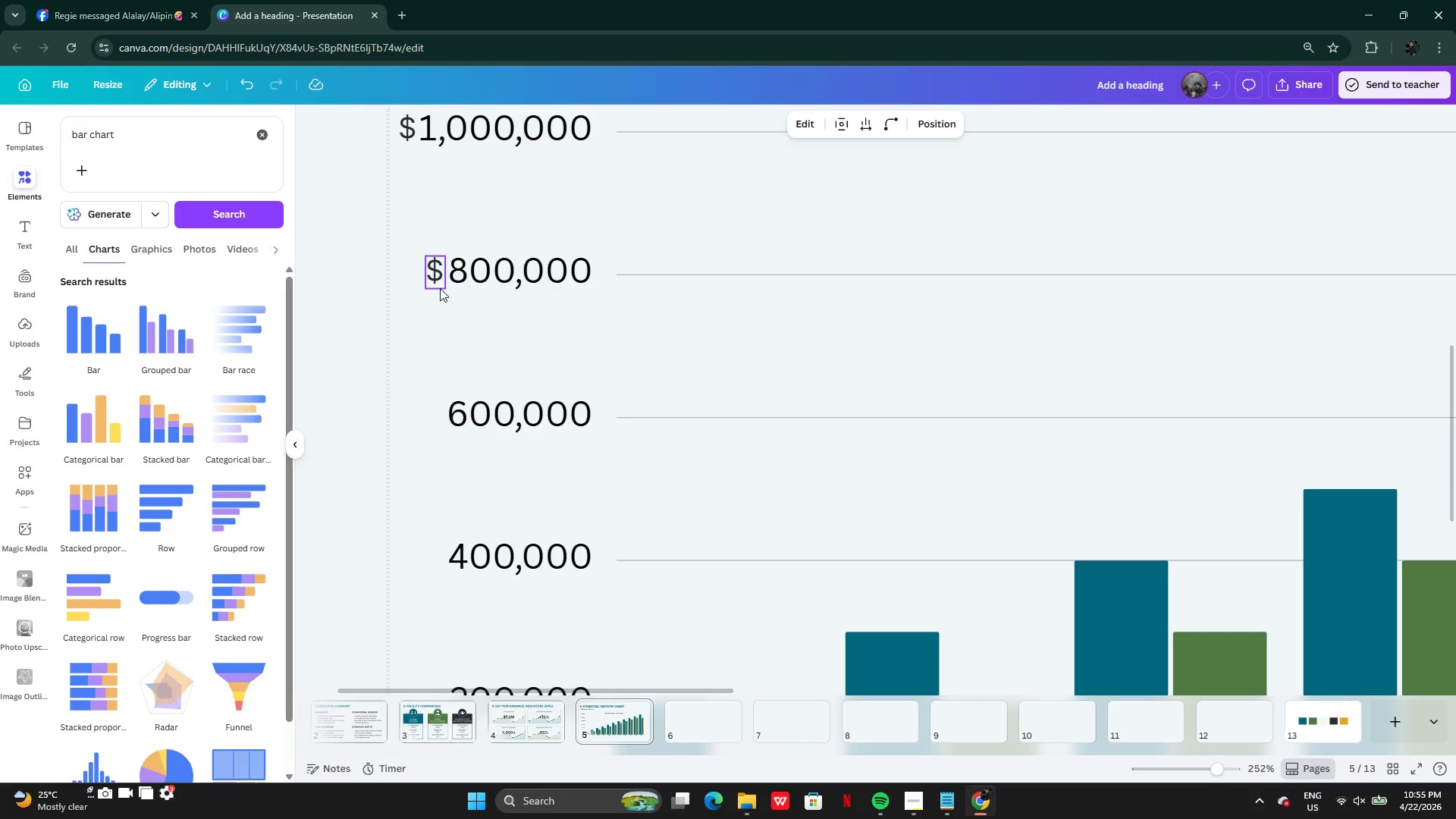 
left_click([440, 271])
 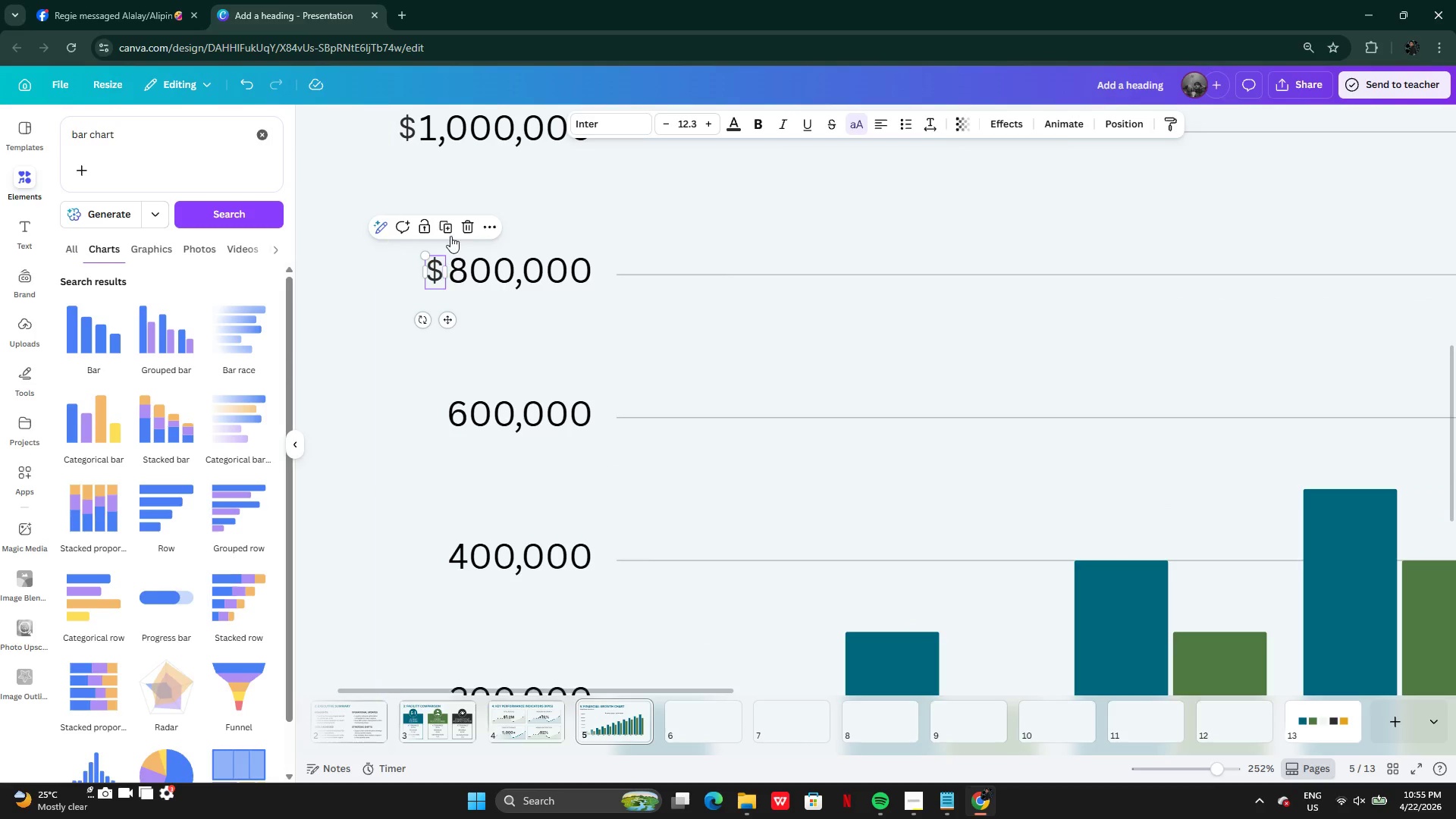 
left_click([449, 231])
 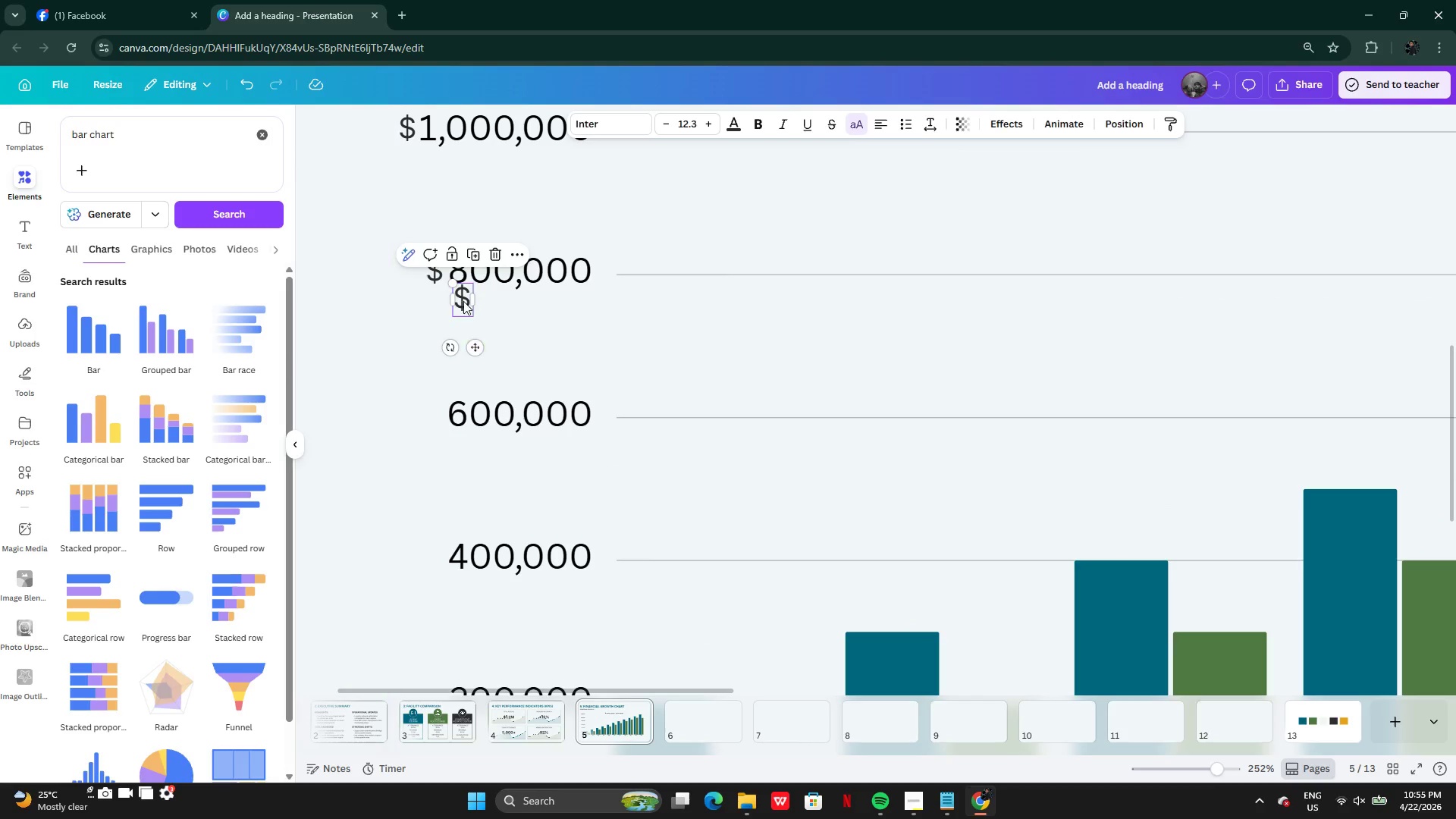 
left_click_drag(start_coordinate=[463, 297], to_coordinate=[431, 413])
 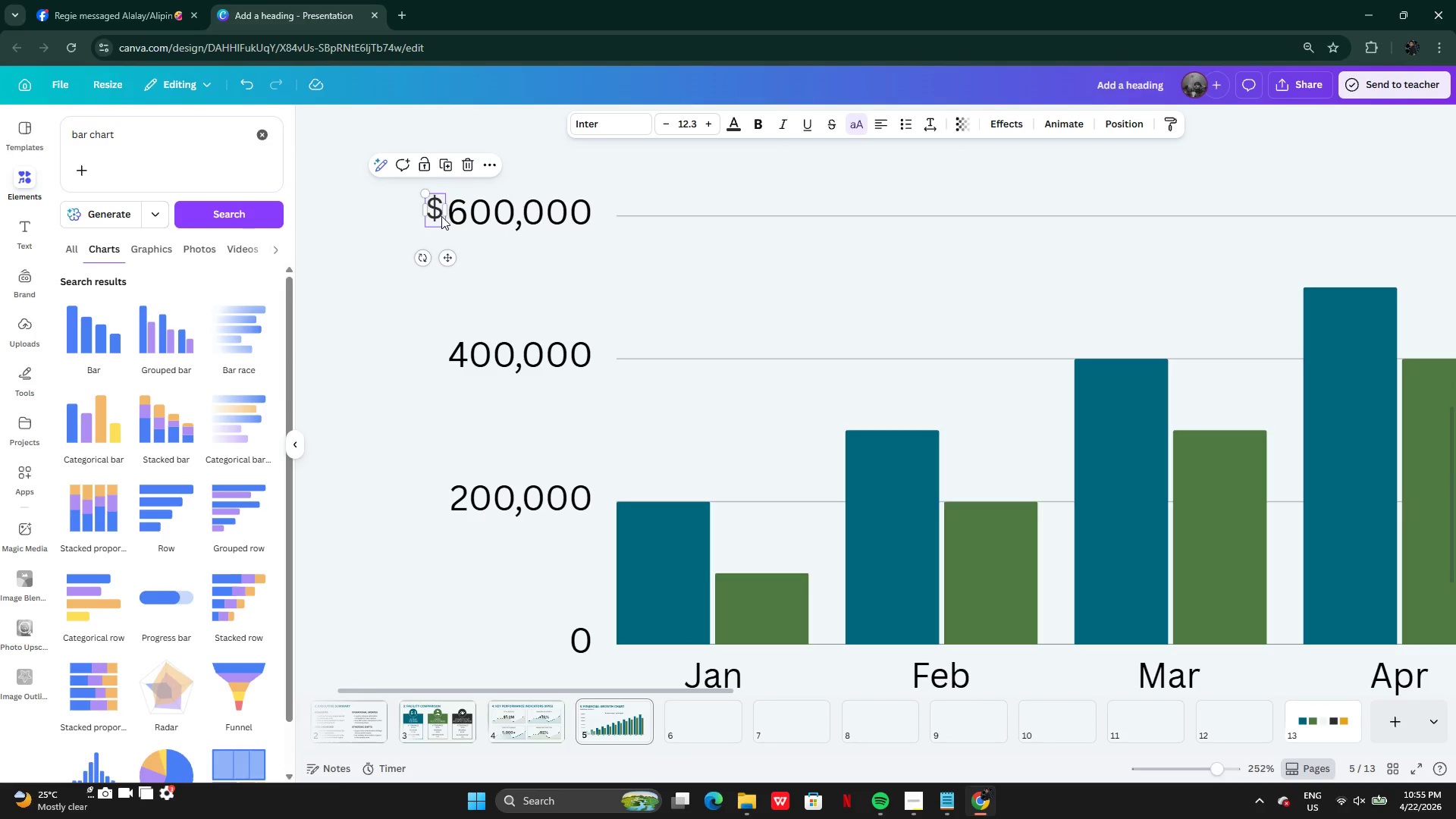 
left_click_drag(start_coordinate=[436, 213], to_coordinate=[435, 218])
 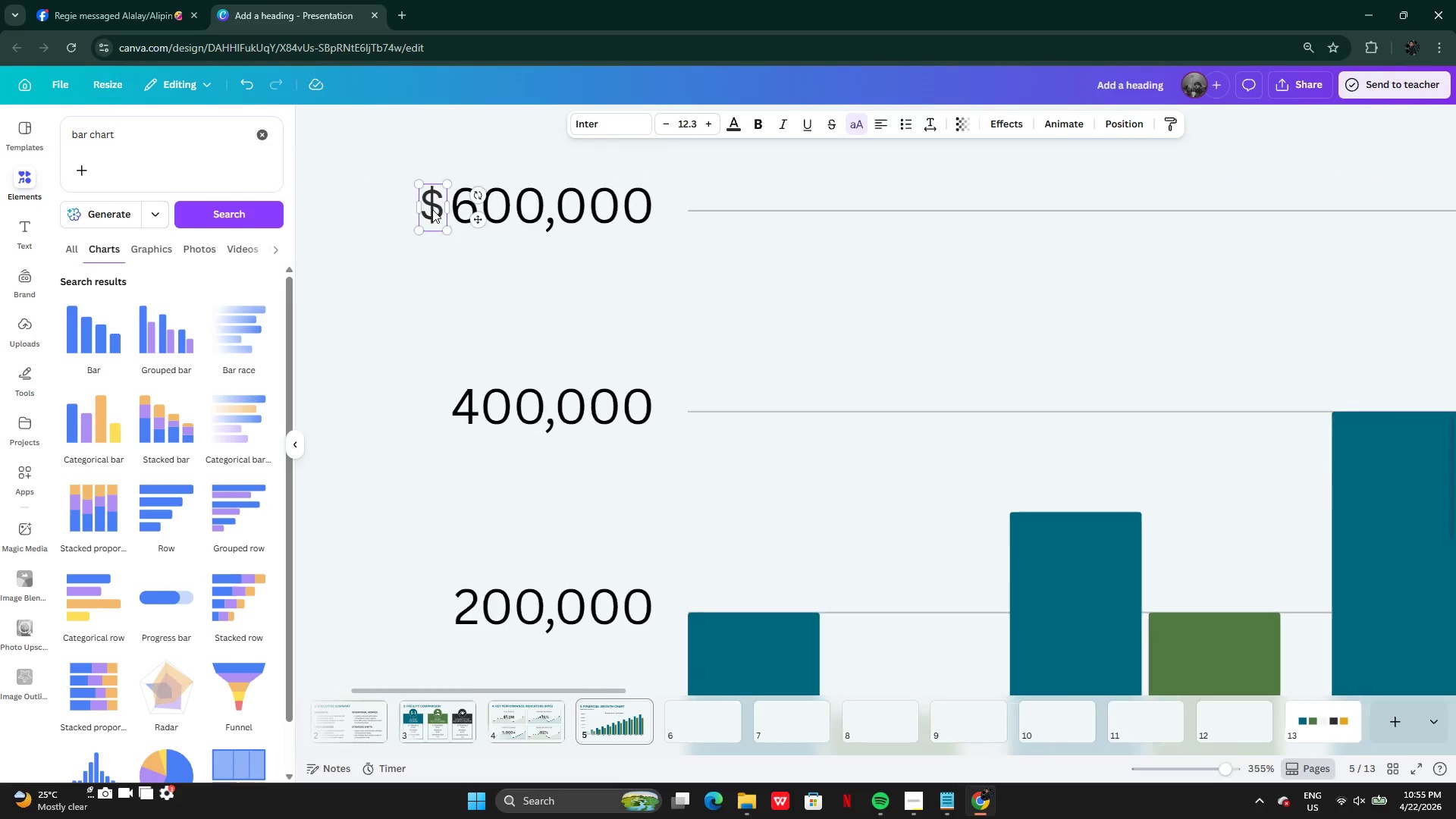 
left_click([446, 168])
 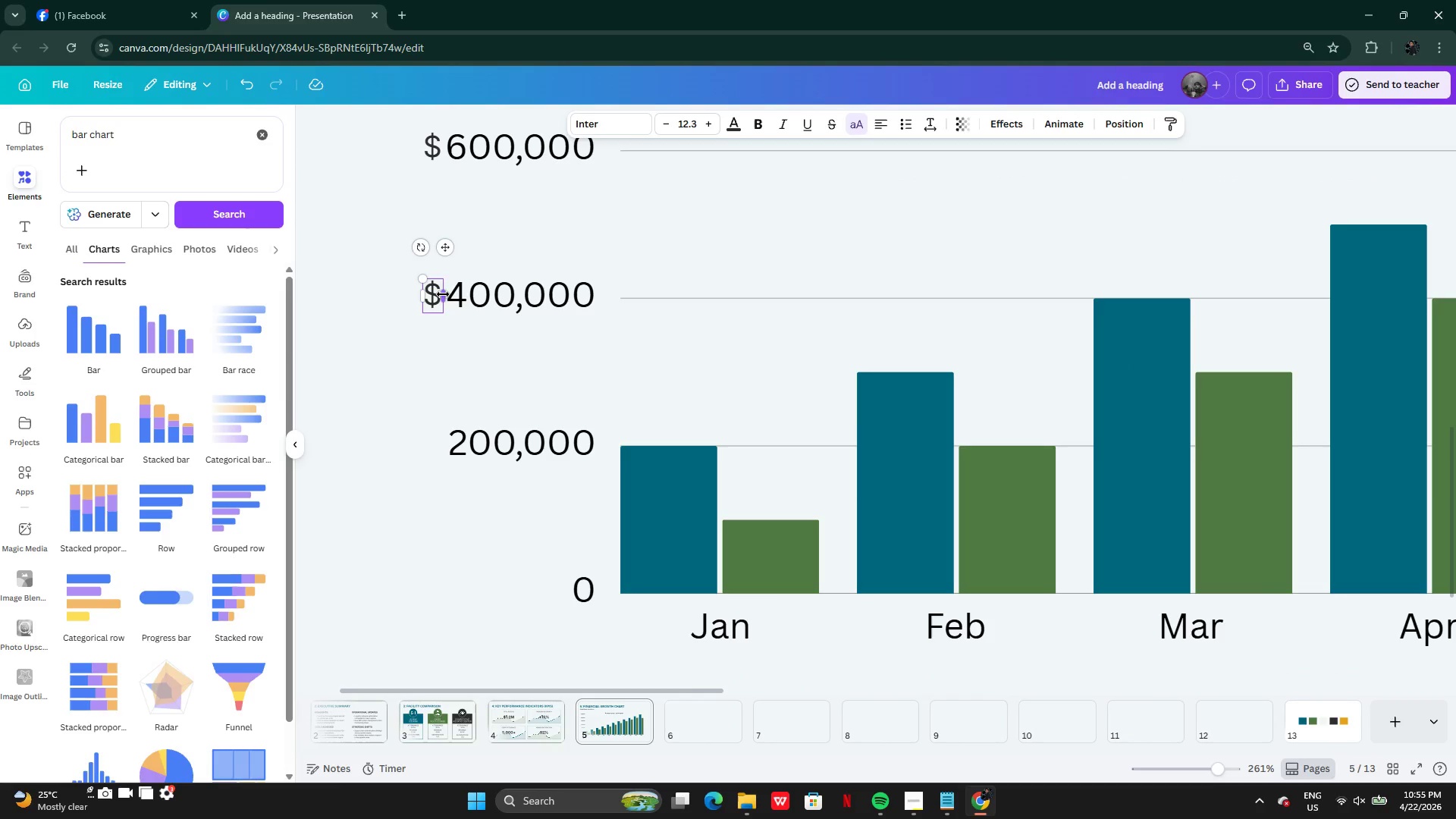 
left_click([444, 248])
 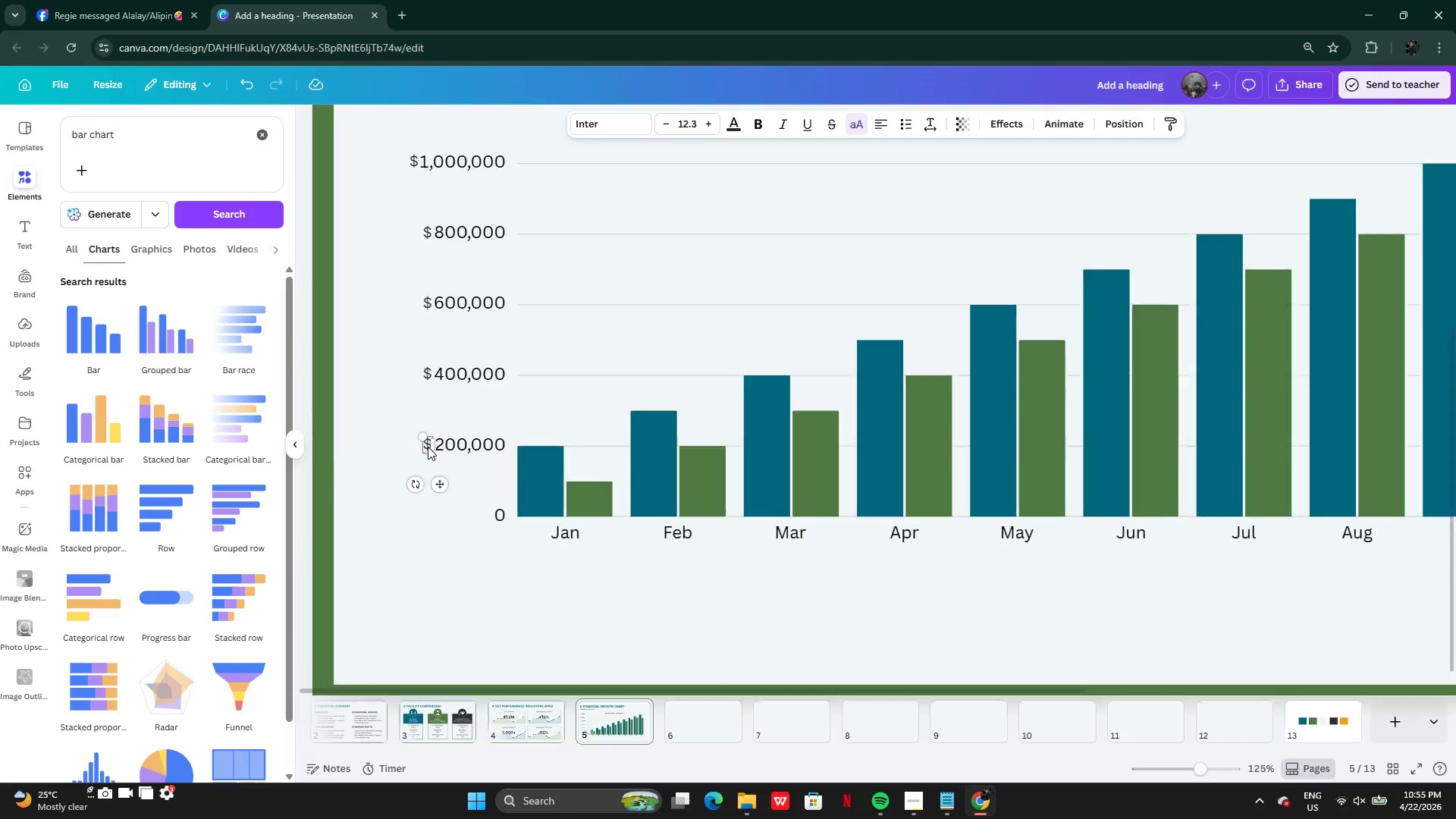 
wait(5.77)
 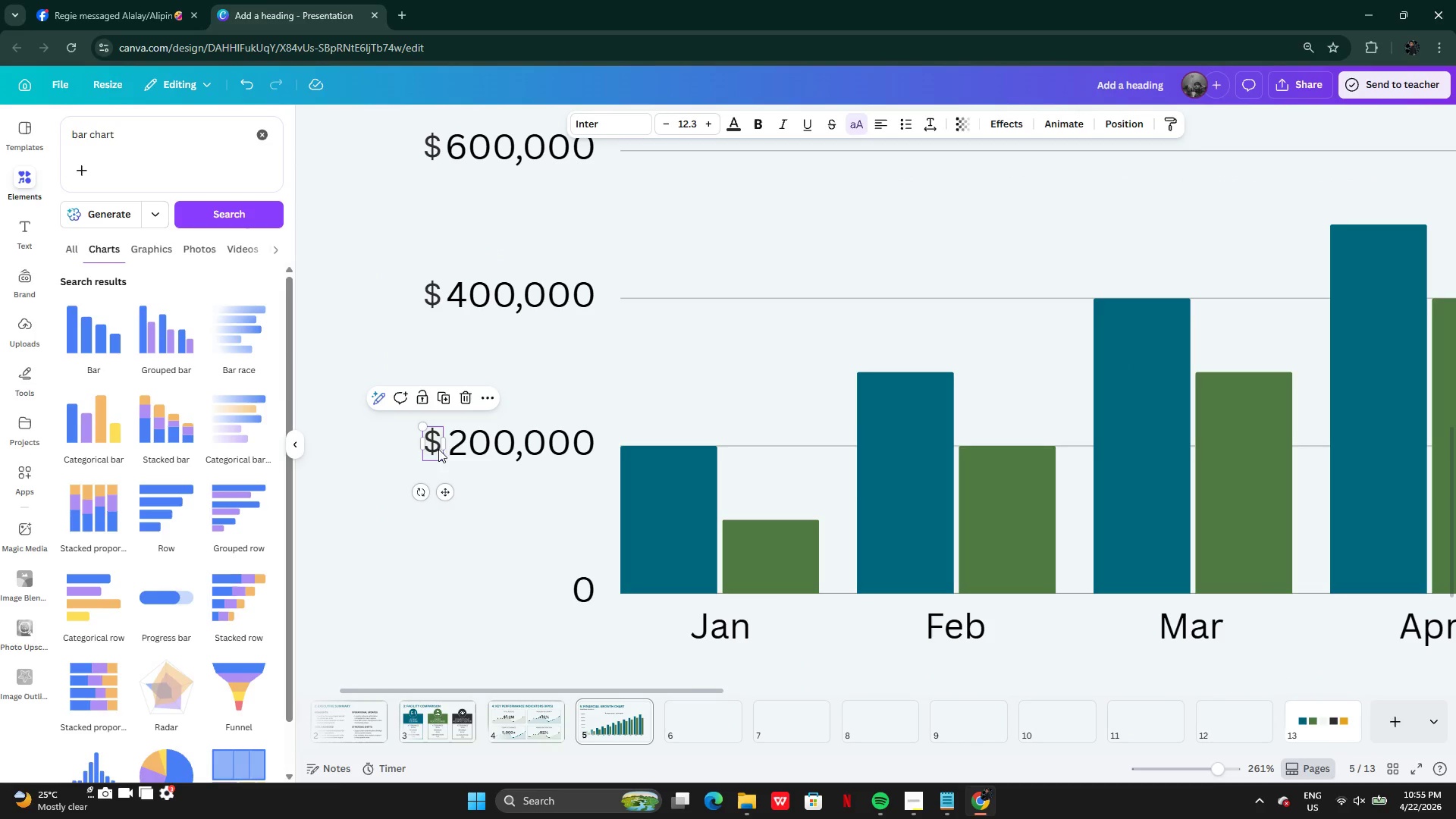 
left_click([383, 498])
 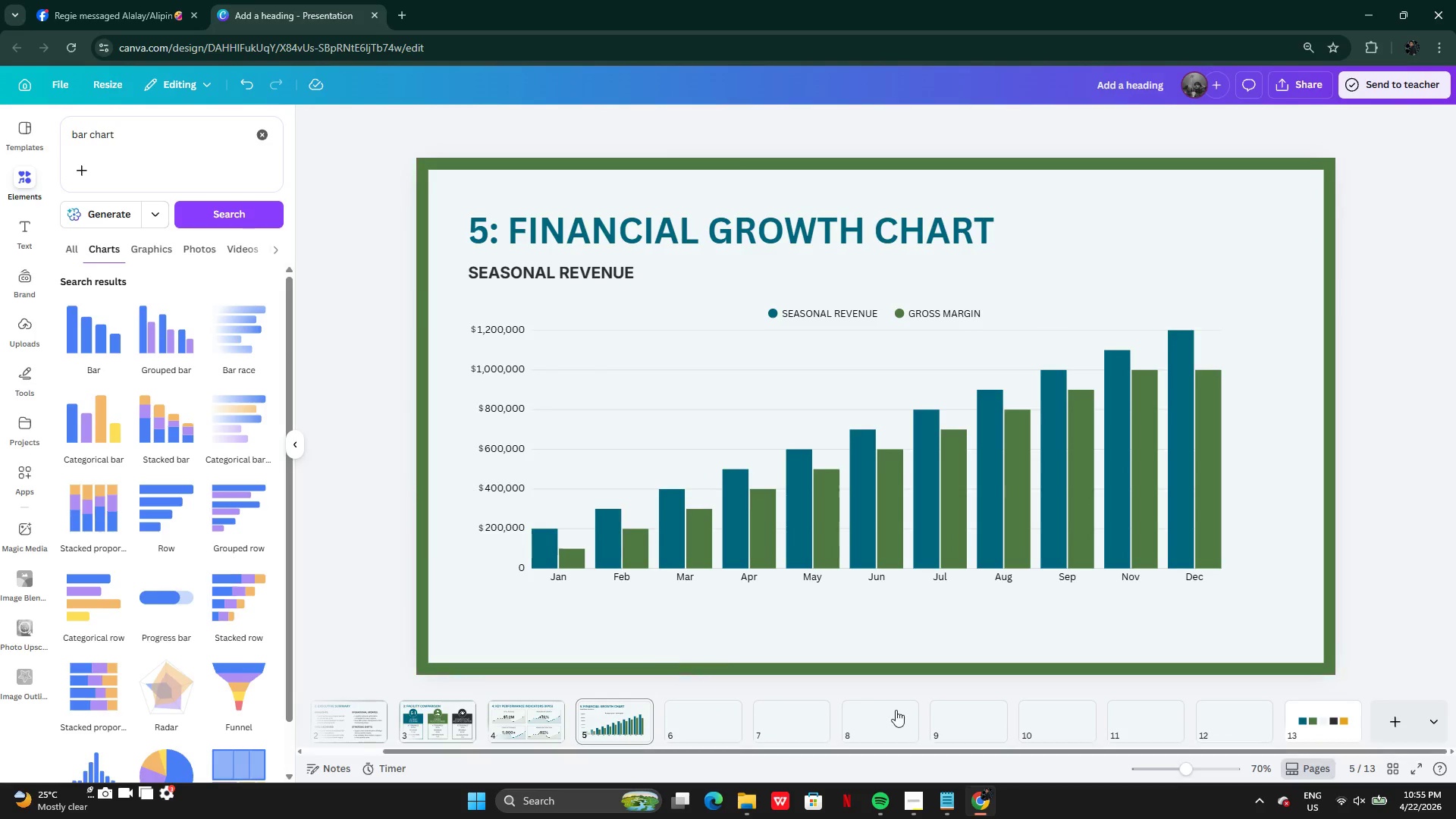 
wait(5.05)
 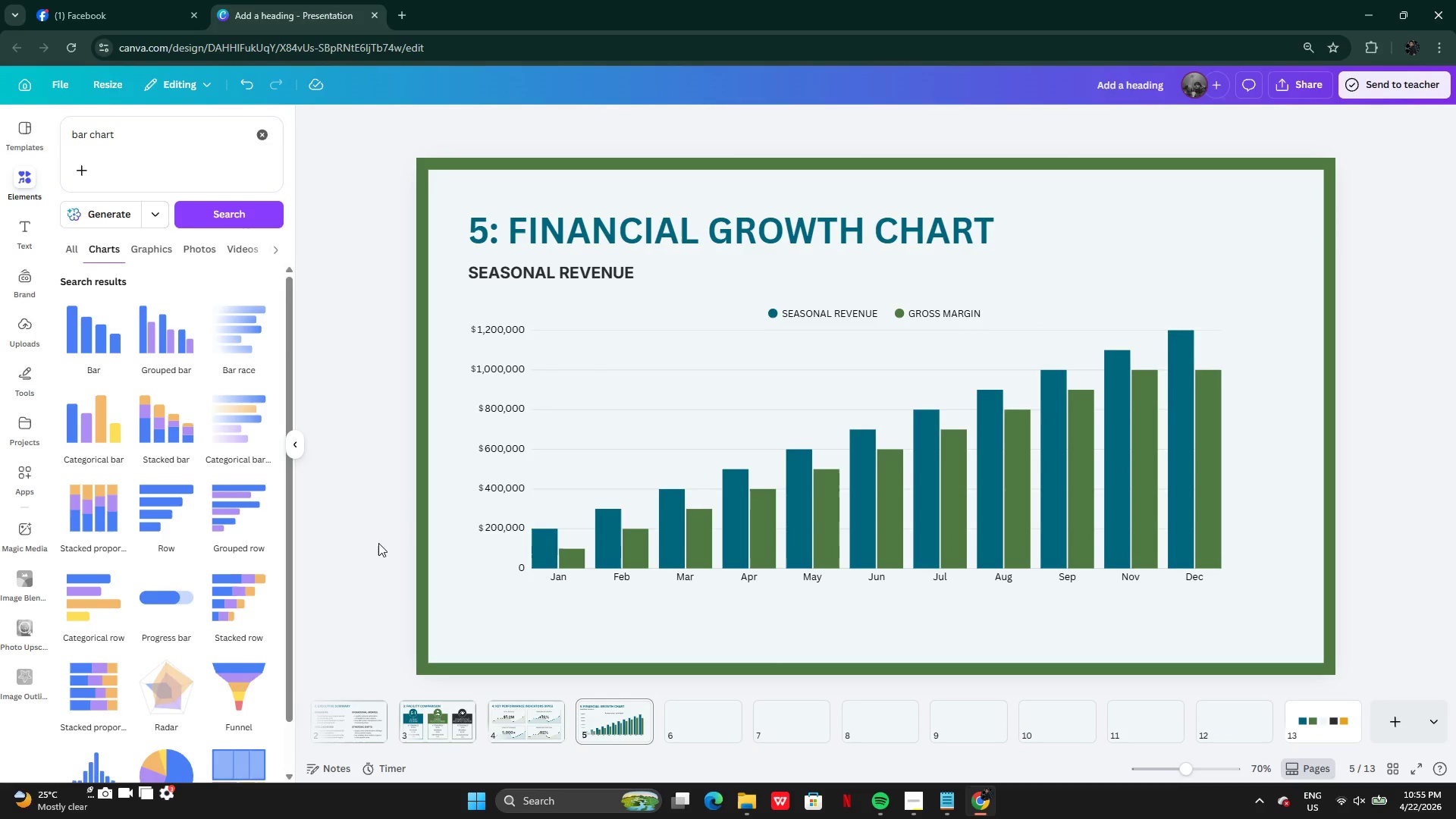 
left_click([916, 811])